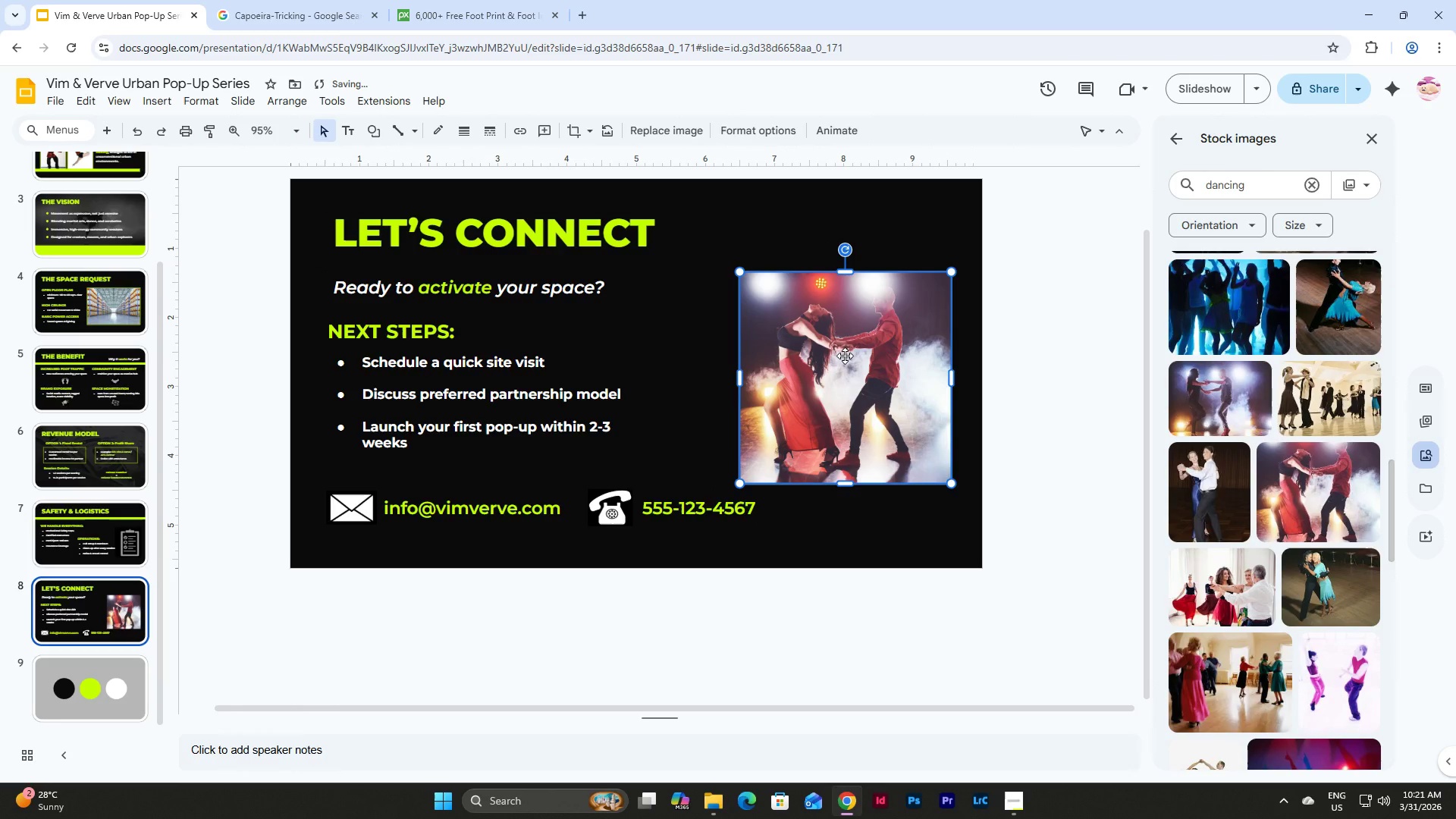 
left_click_drag(start_coordinate=[845, 356], to_coordinate=[840, 355])
 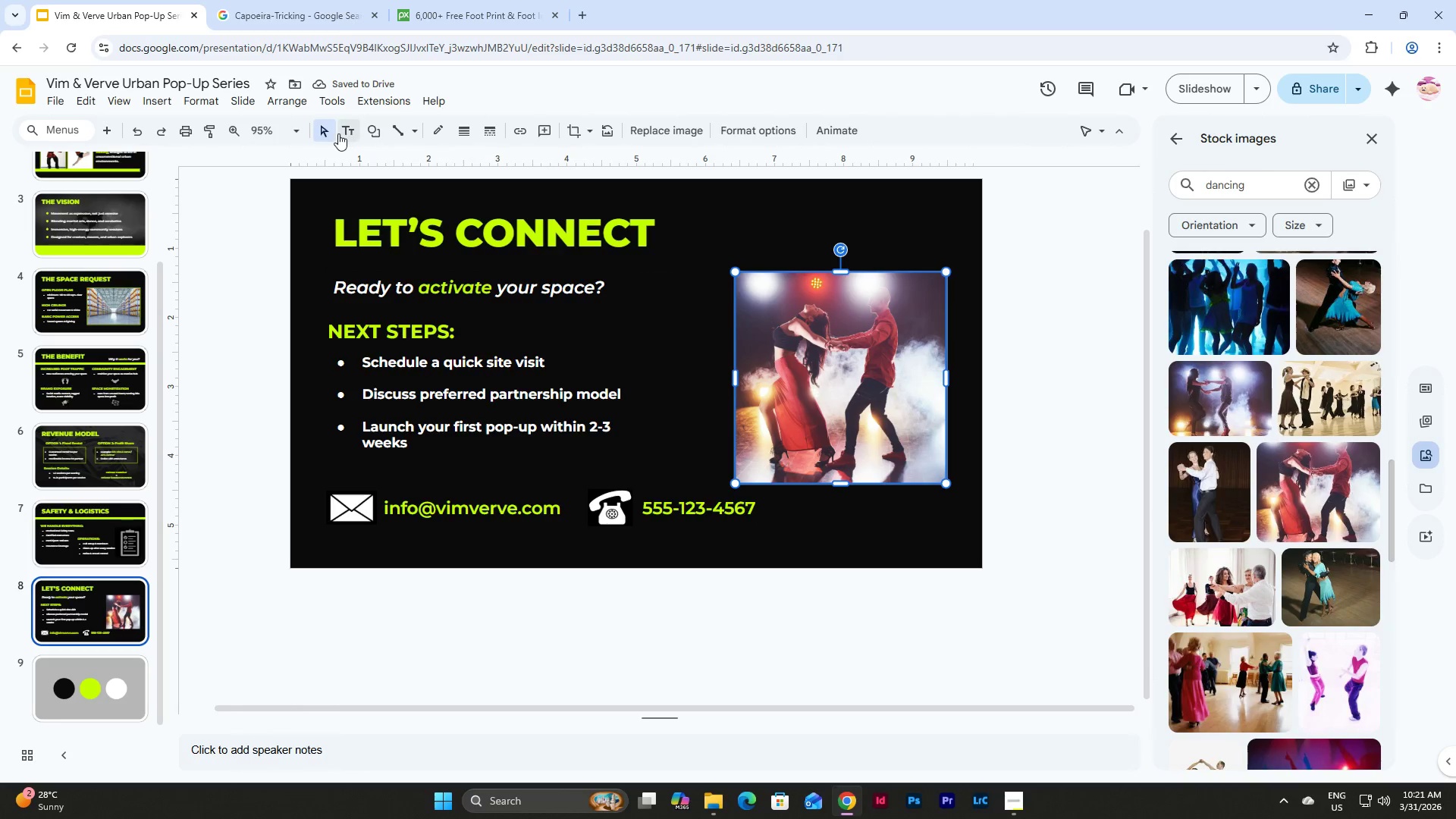 
wait(5.38)
 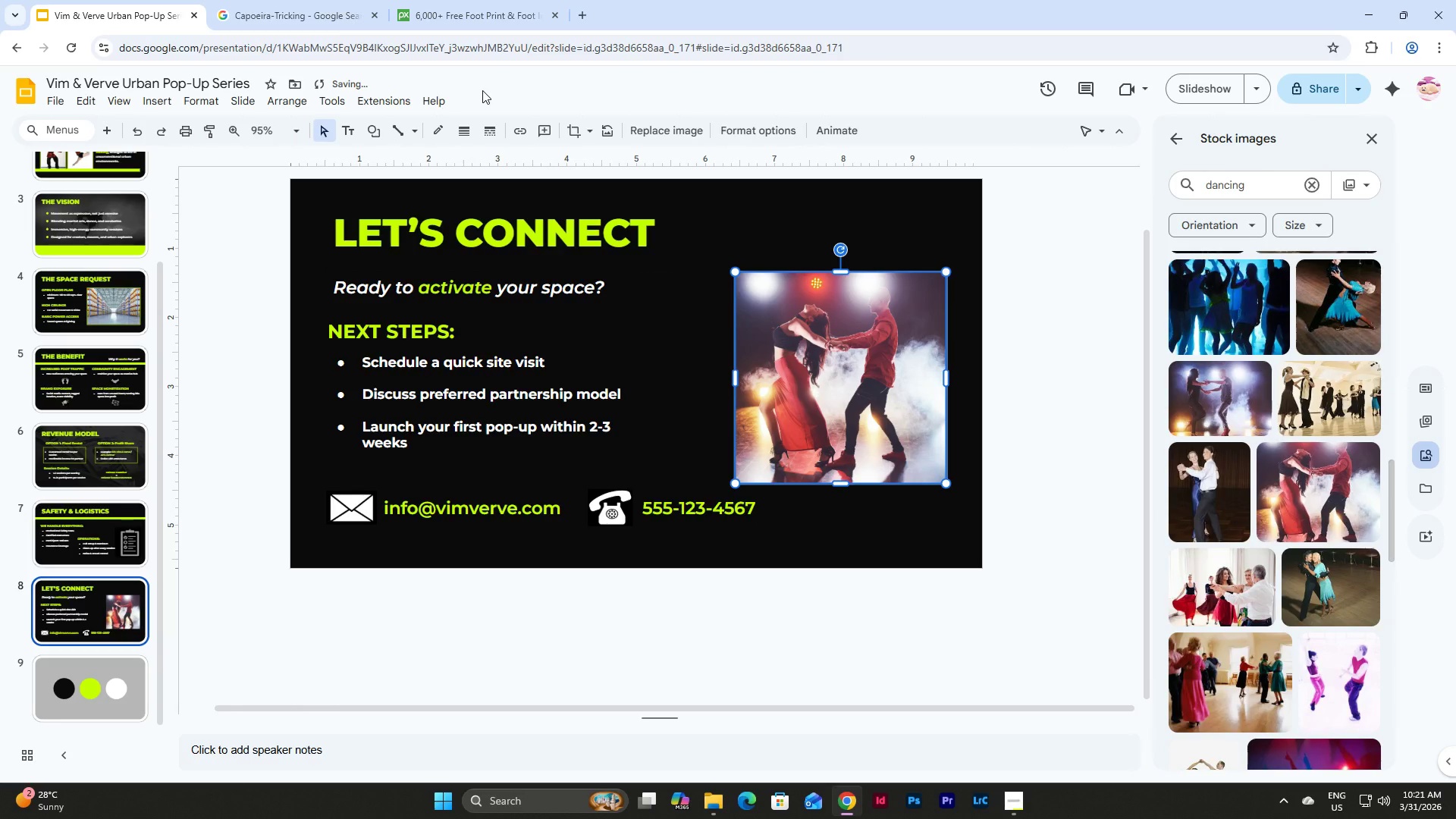 
left_click([371, 132])
 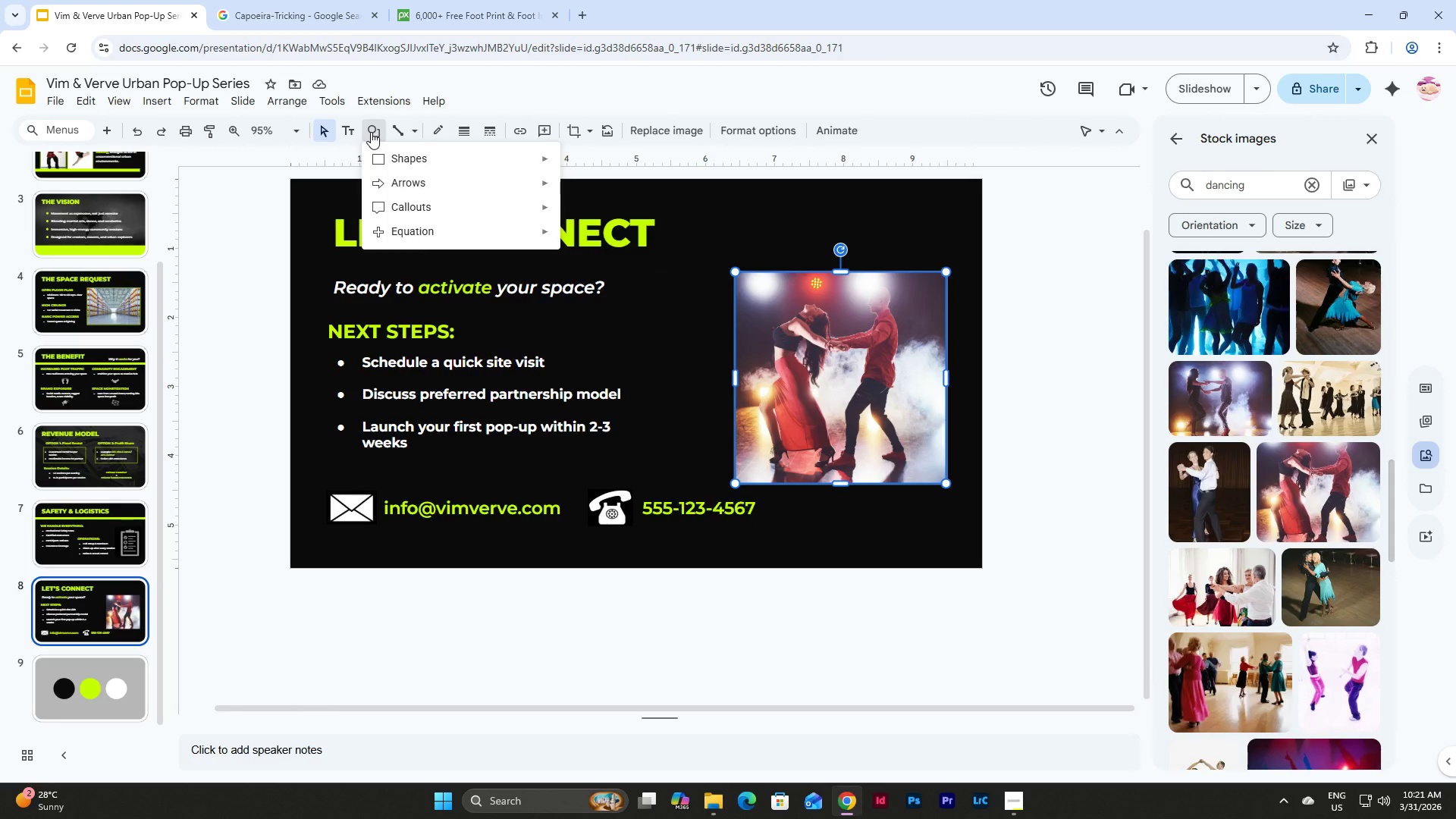 
left_click([371, 132])
 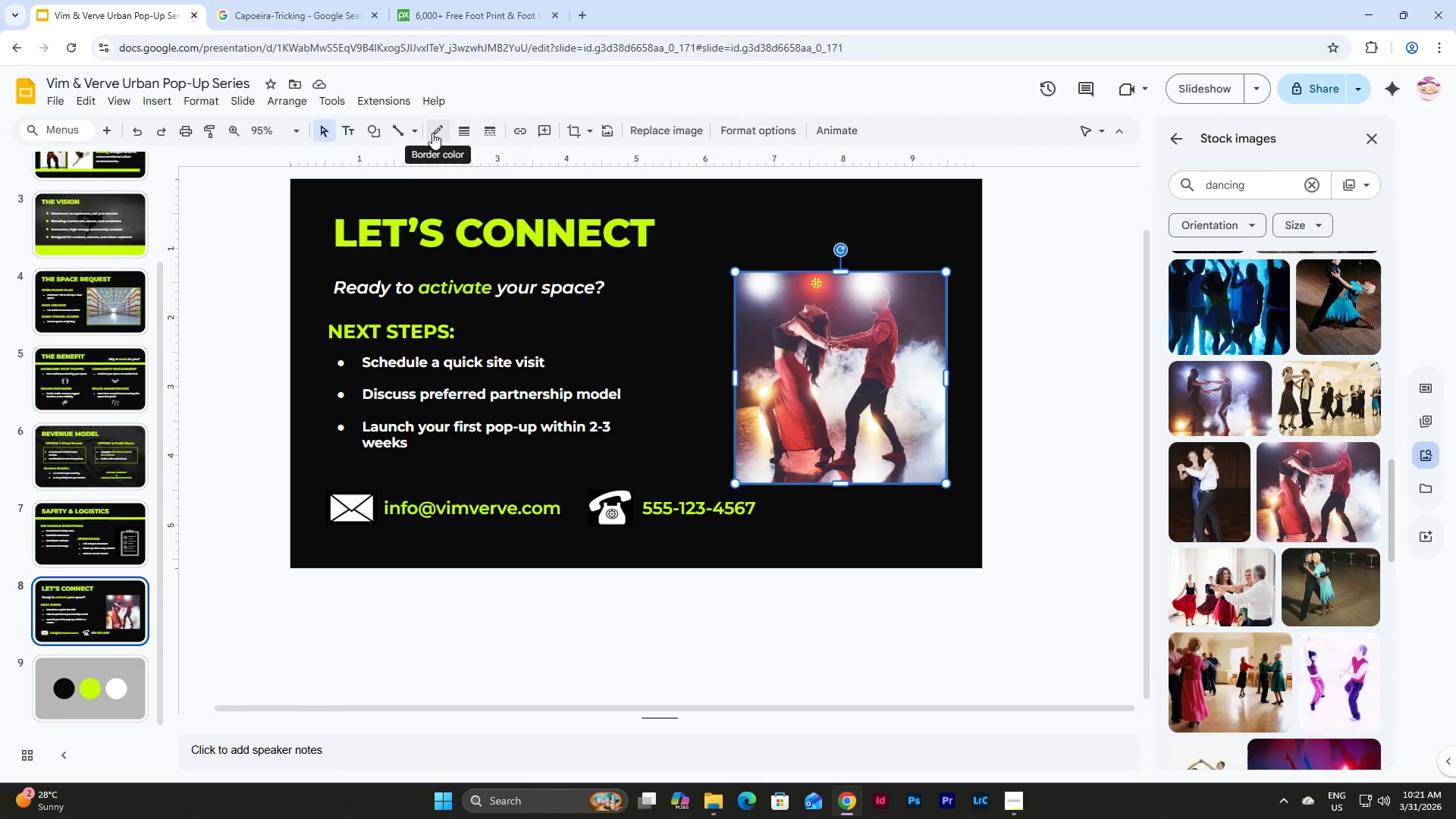 
left_click([432, 133])
 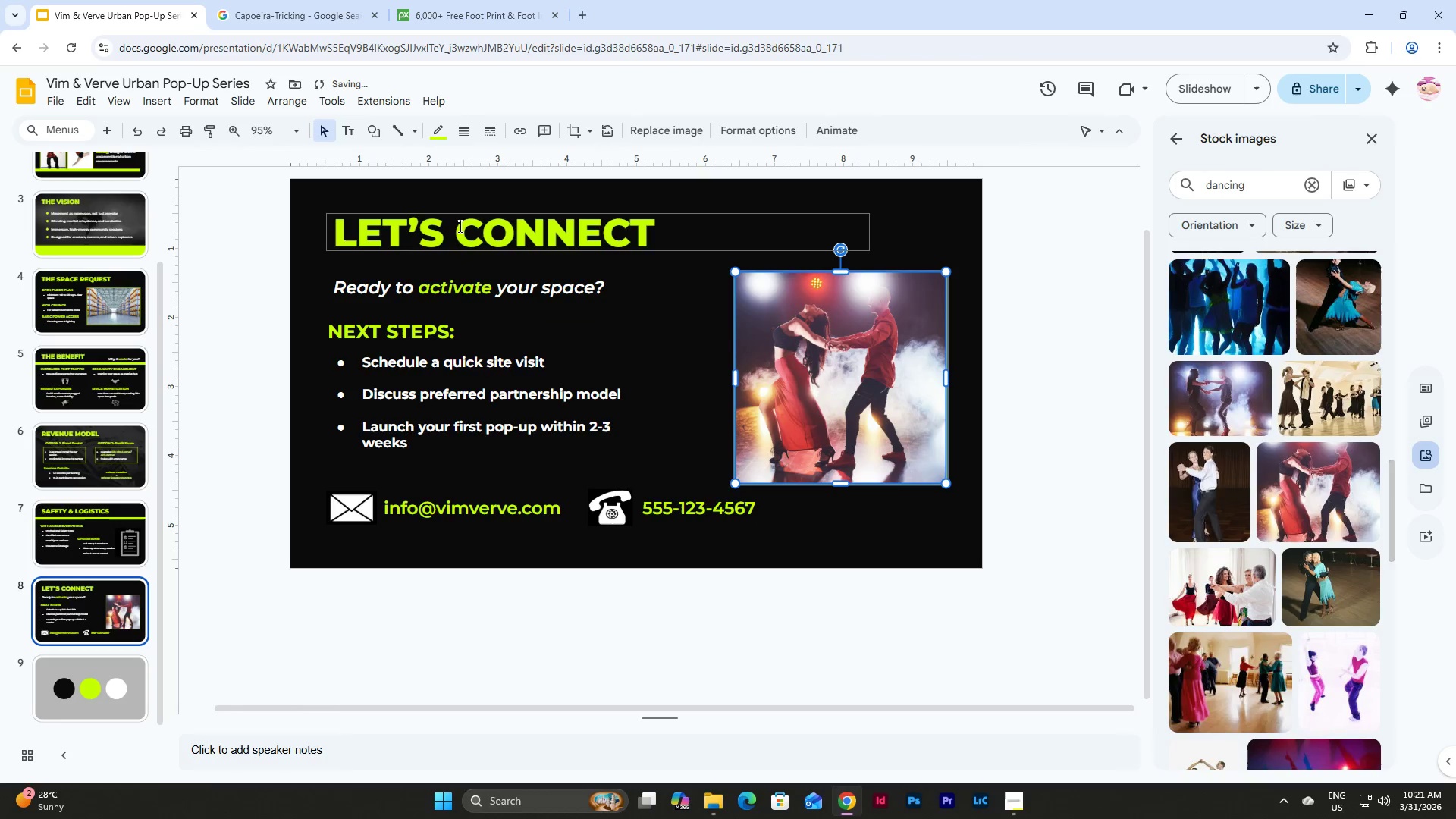 
left_click([463, 130])
 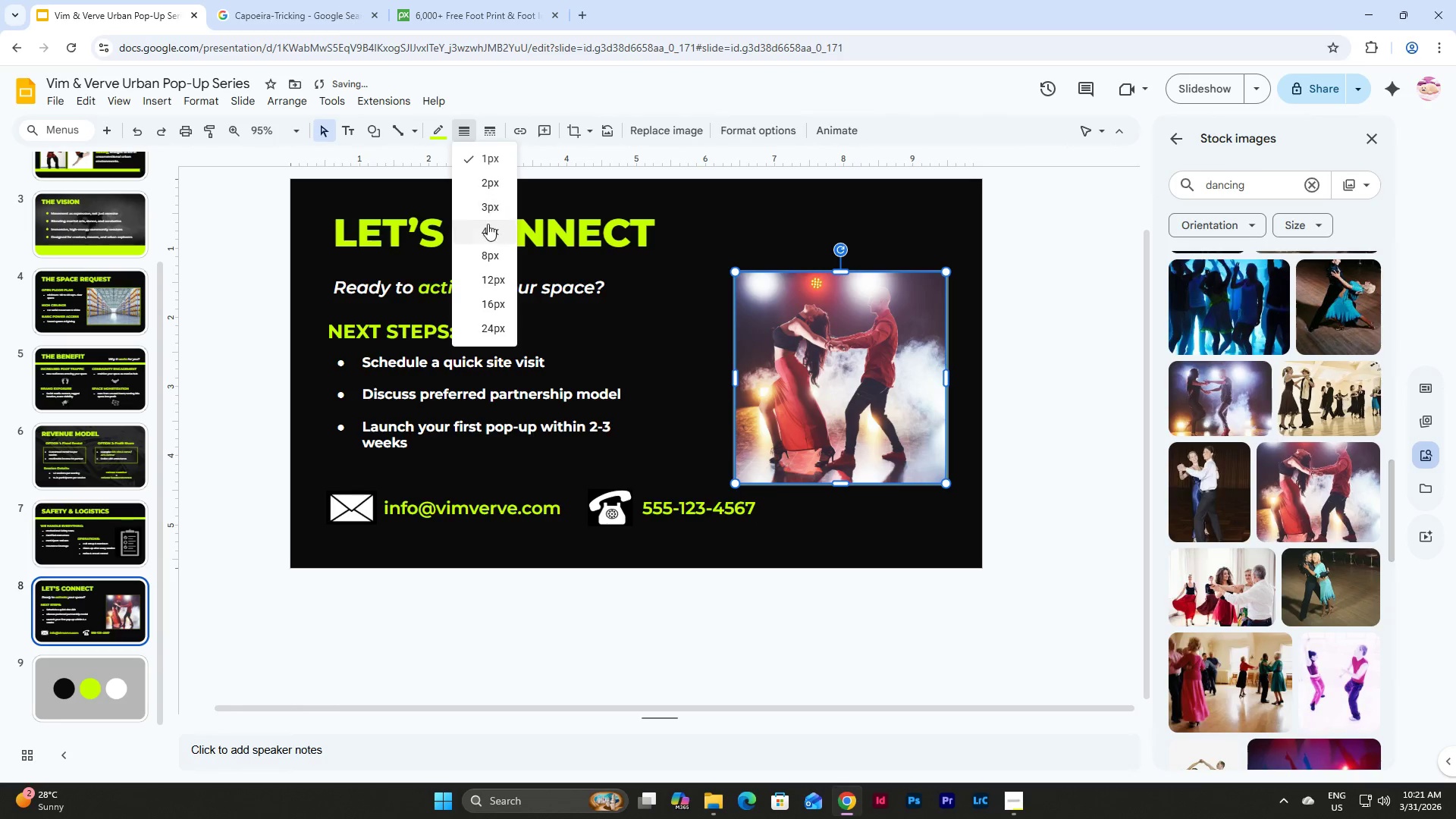 
left_click([486, 228])
 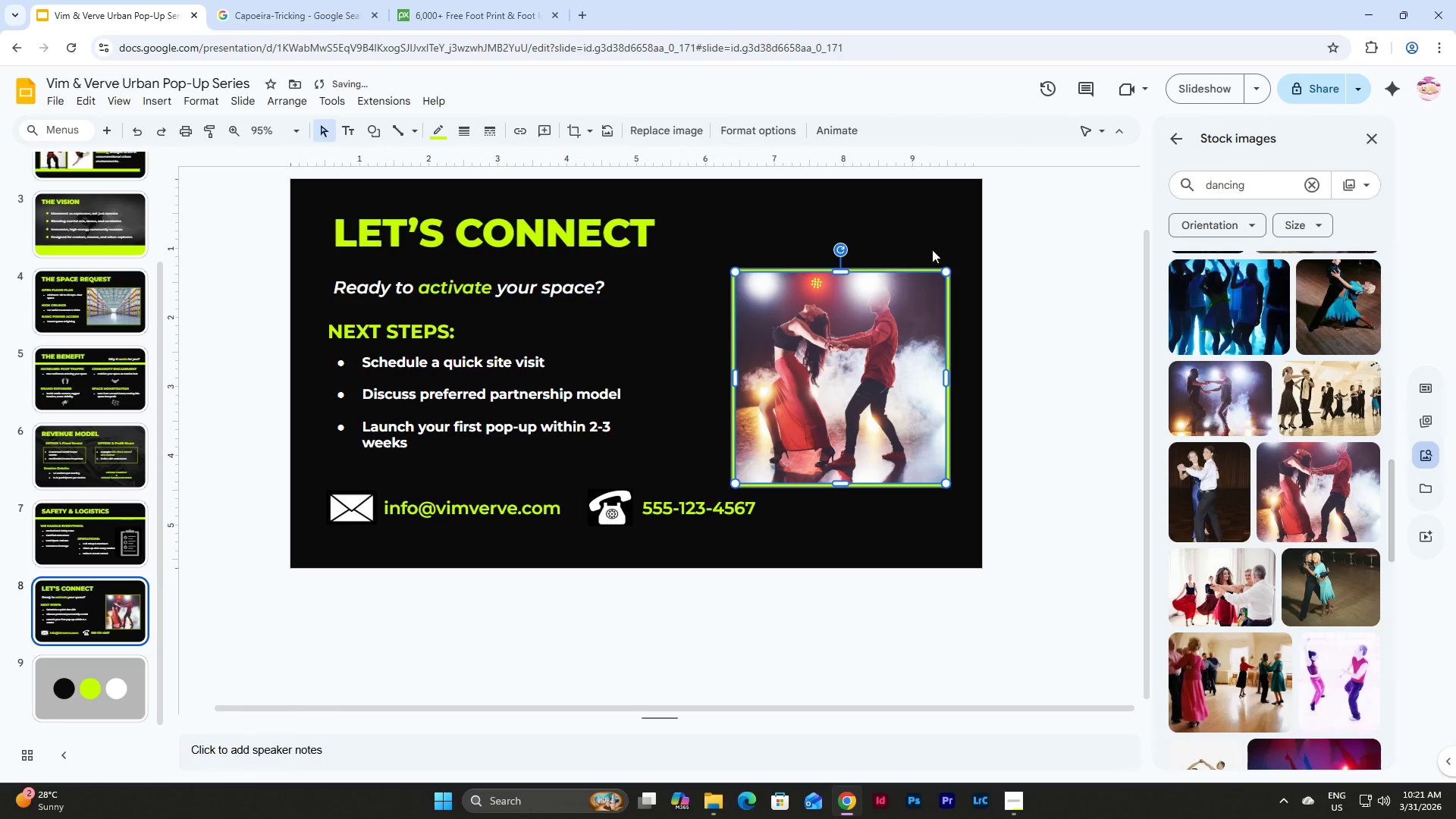 
left_click([958, 229])
 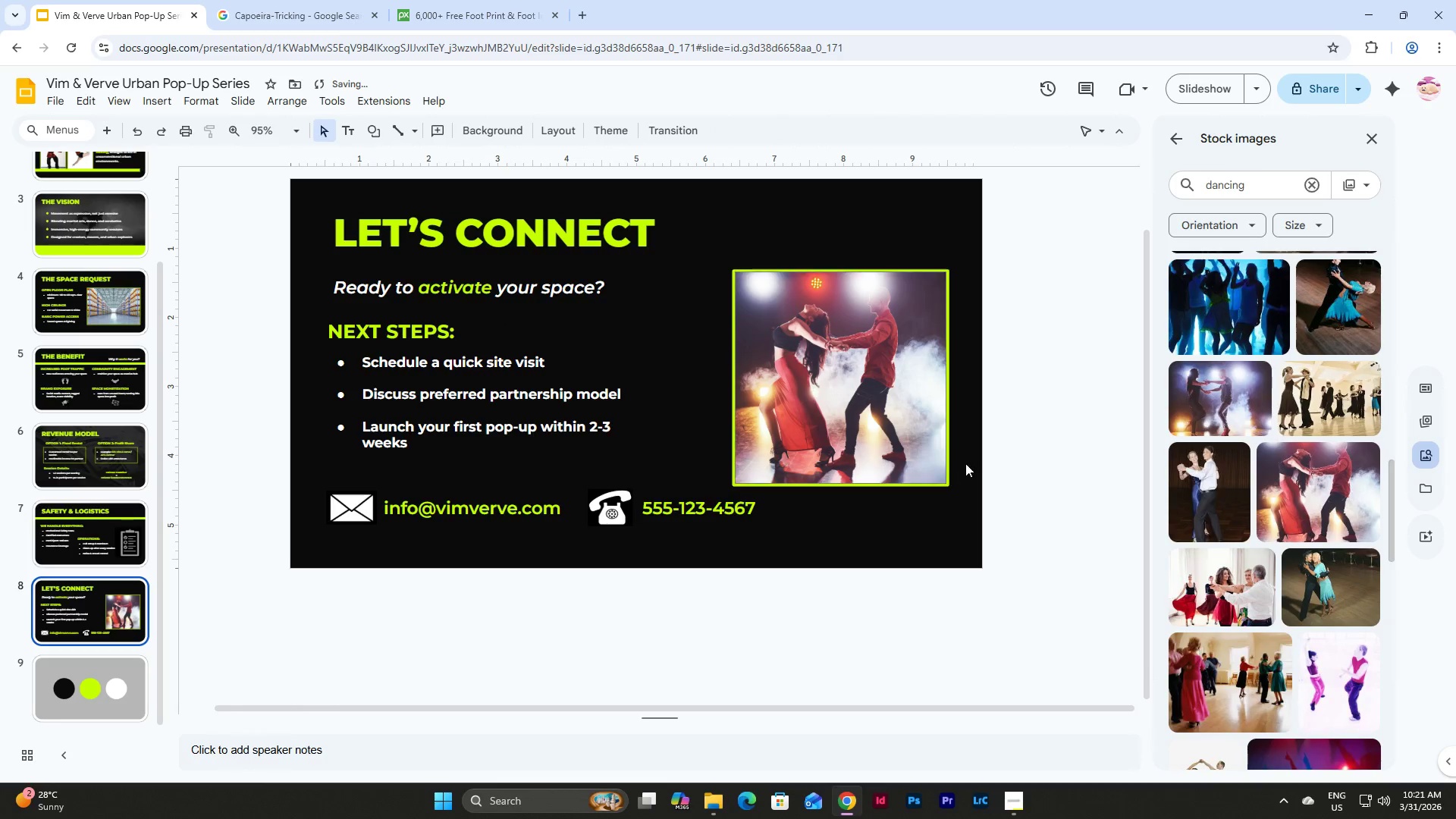 
left_click([898, 400])
 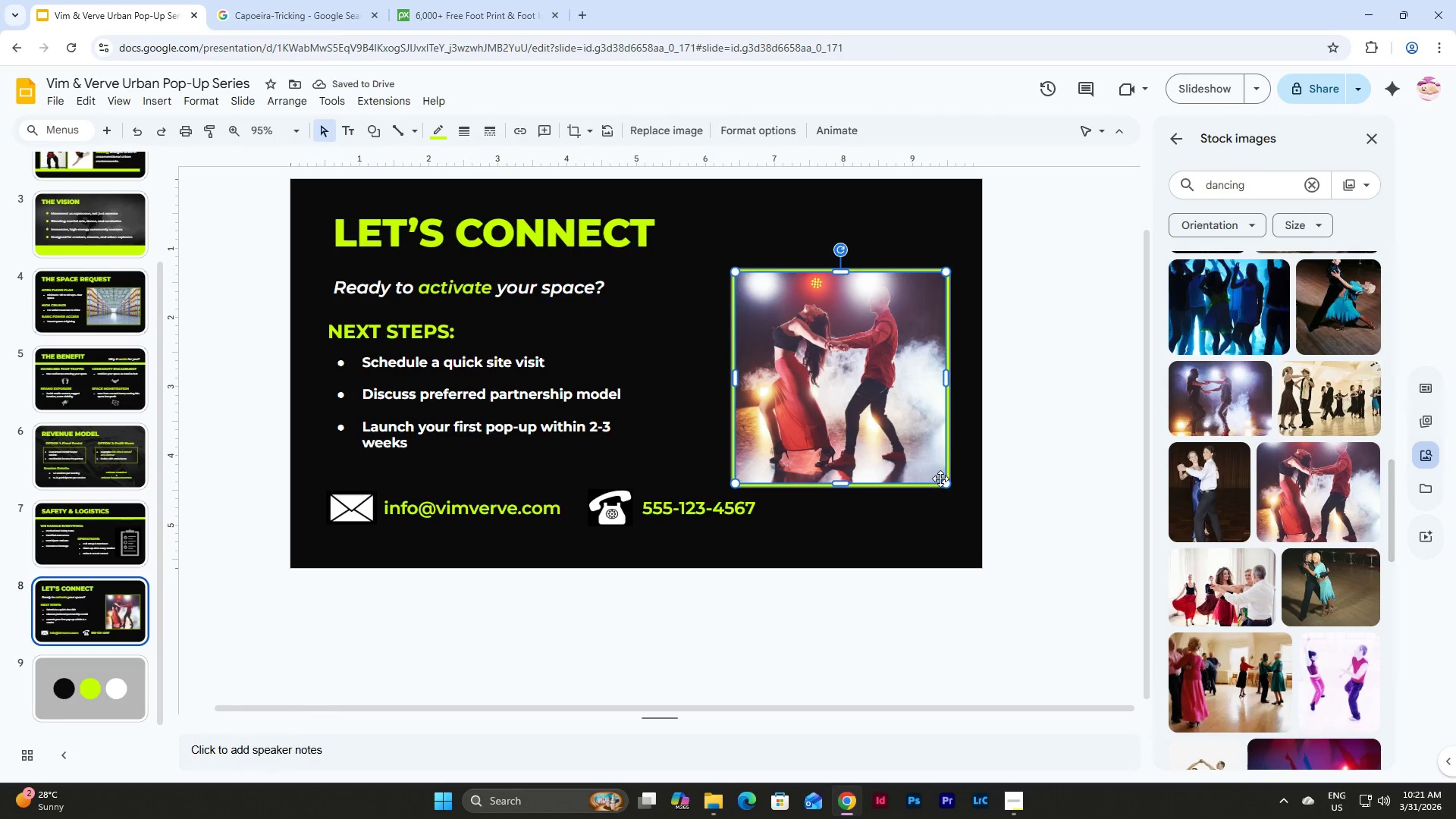 
left_click_drag(start_coordinate=[943, 481], to_coordinate=[937, 455])
 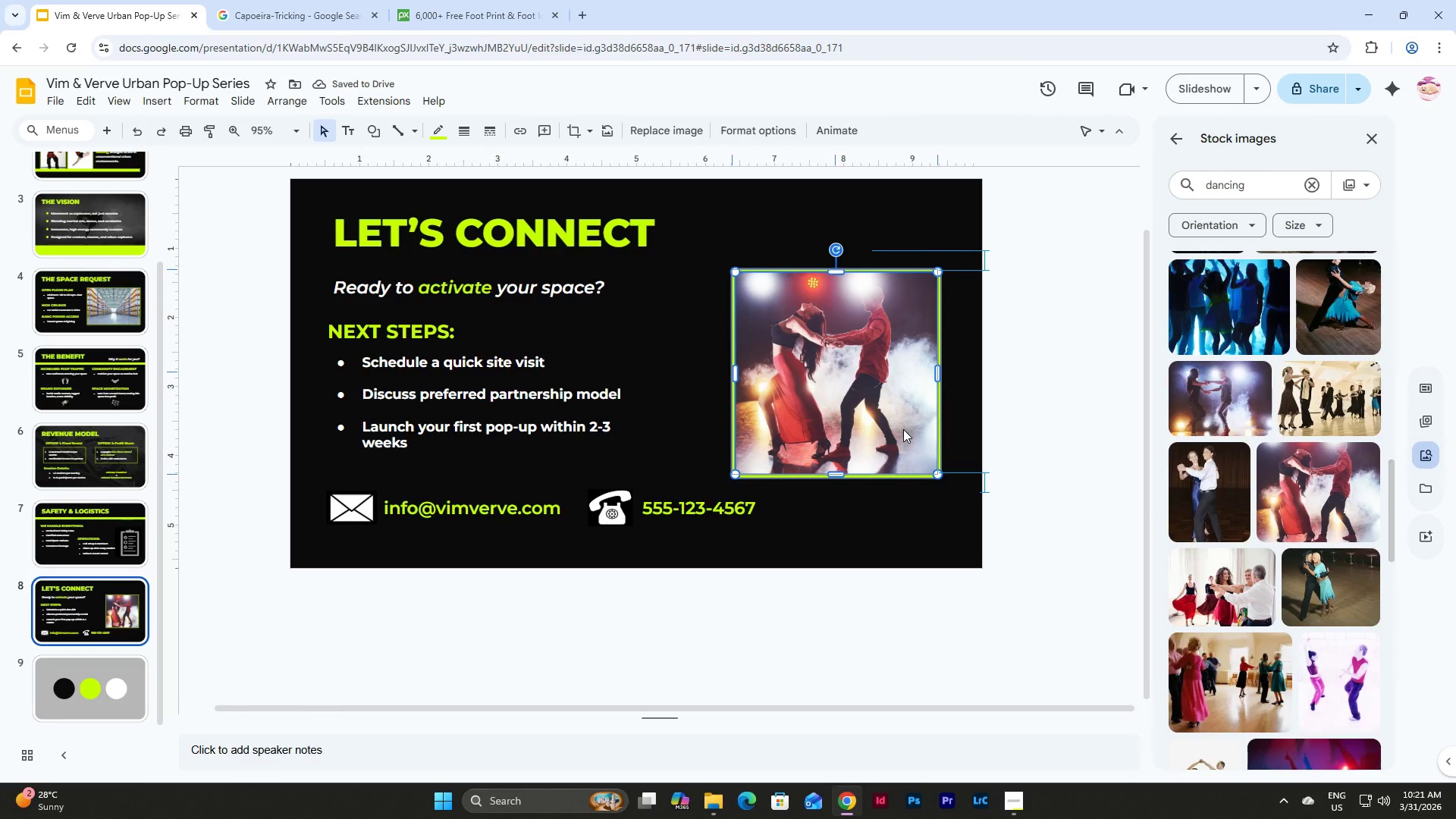 
left_click([464, 403])
 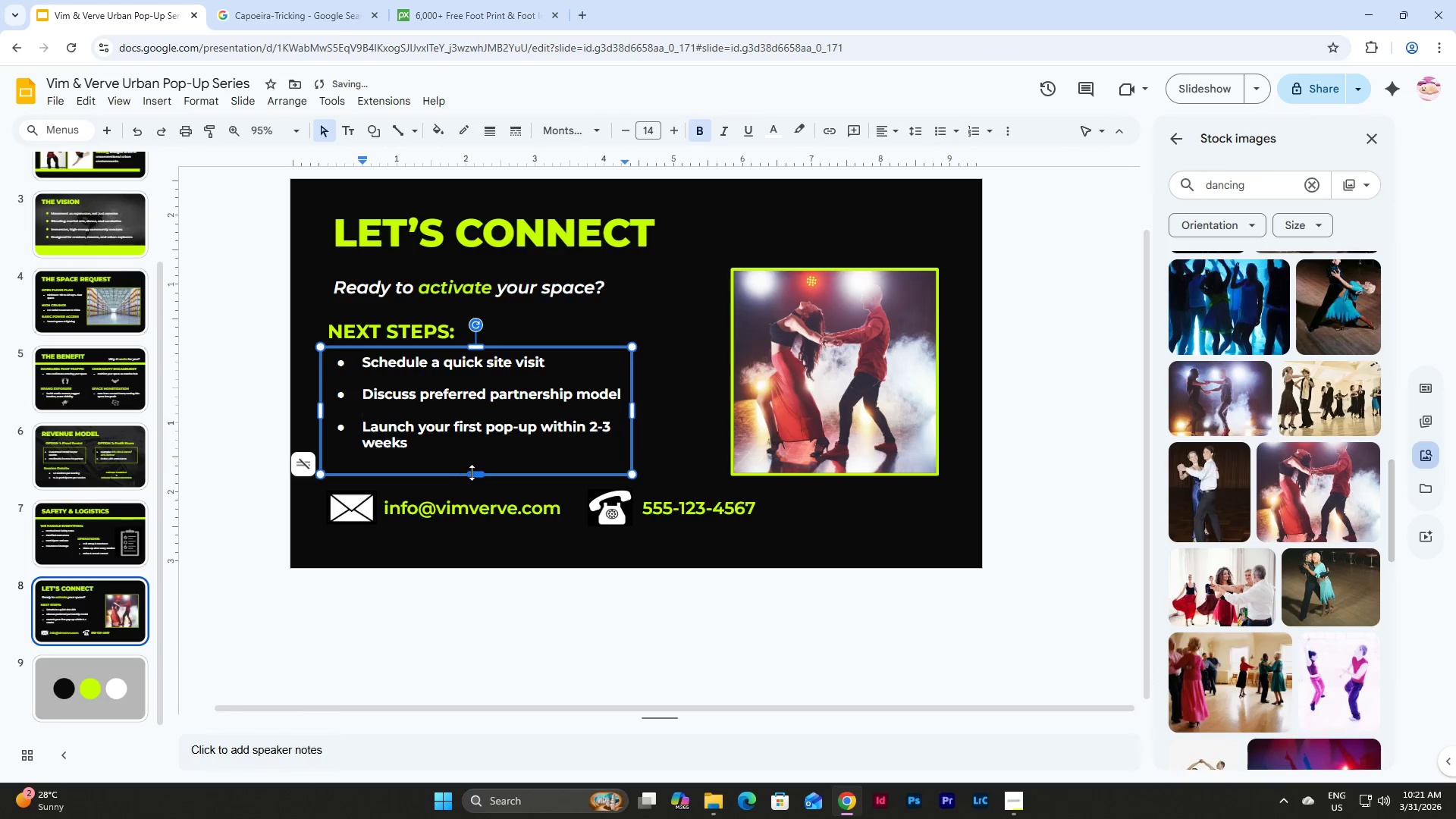 
left_click_drag(start_coordinate=[475, 472], to_coordinate=[475, 459])
 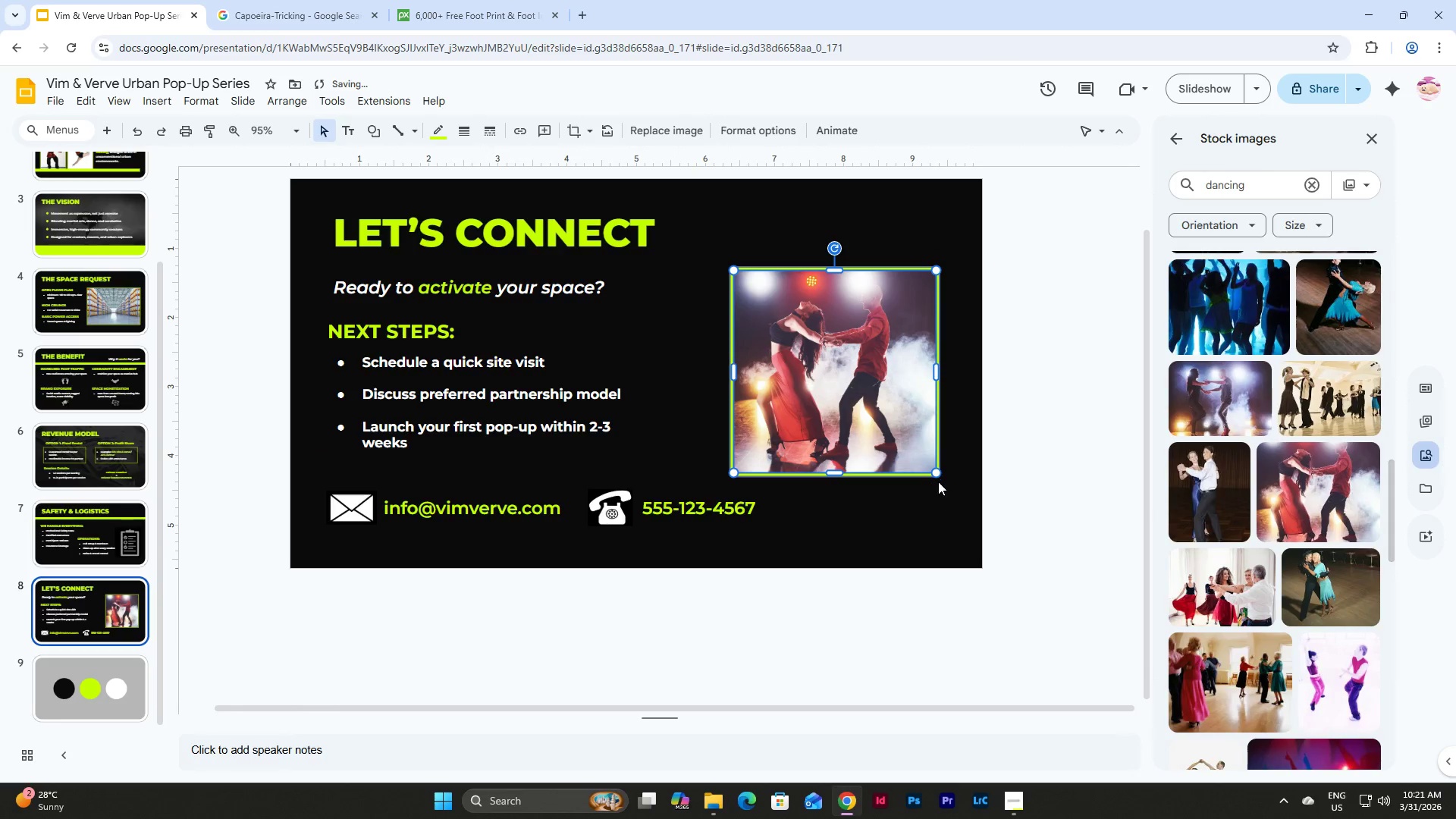 
left_click_drag(start_coordinate=[936, 475], to_coordinate=[921, 457])
 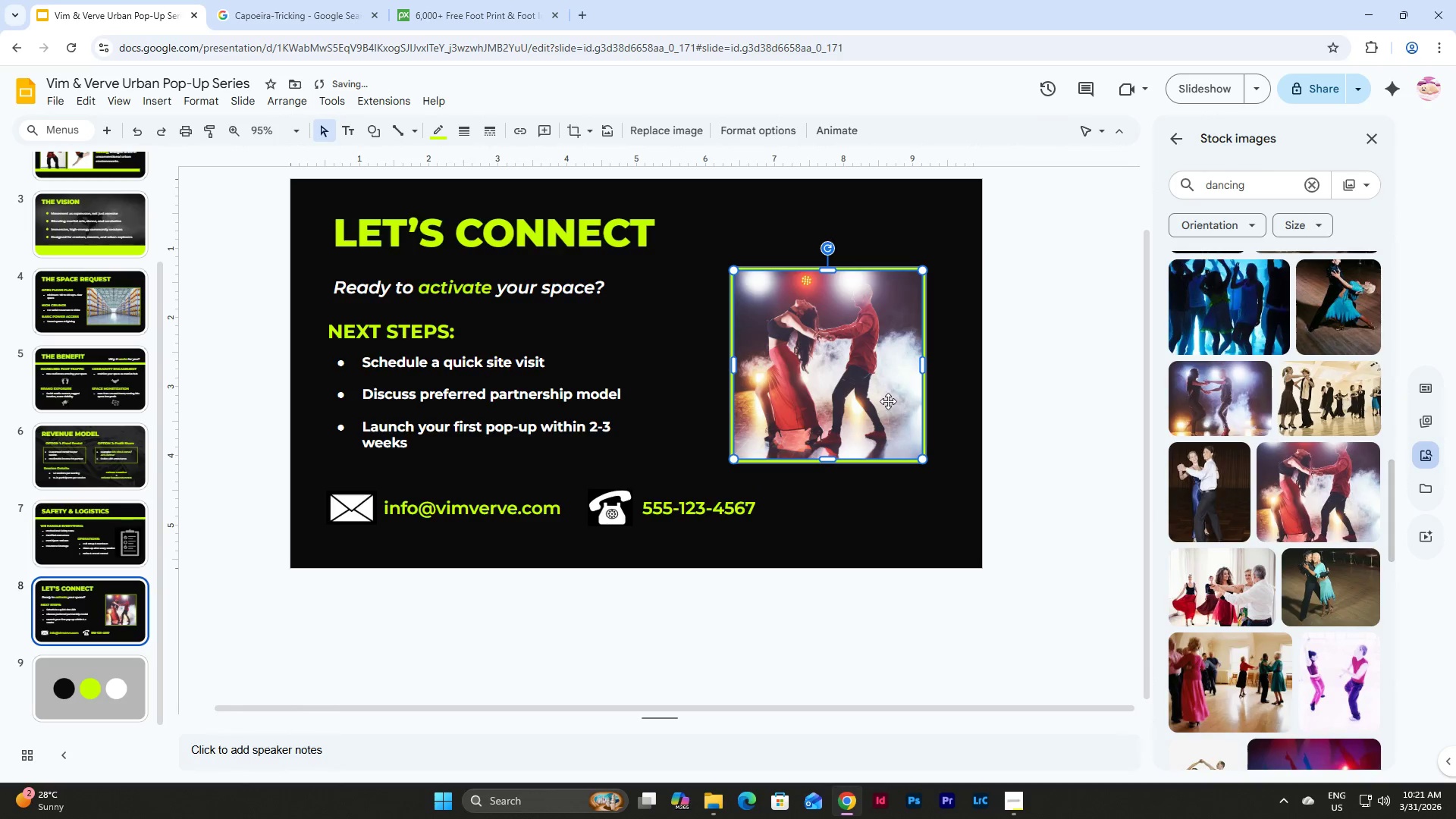 
left_click_drag(start_coordinate=[888, 401], to_coordinate=[912, 402])
 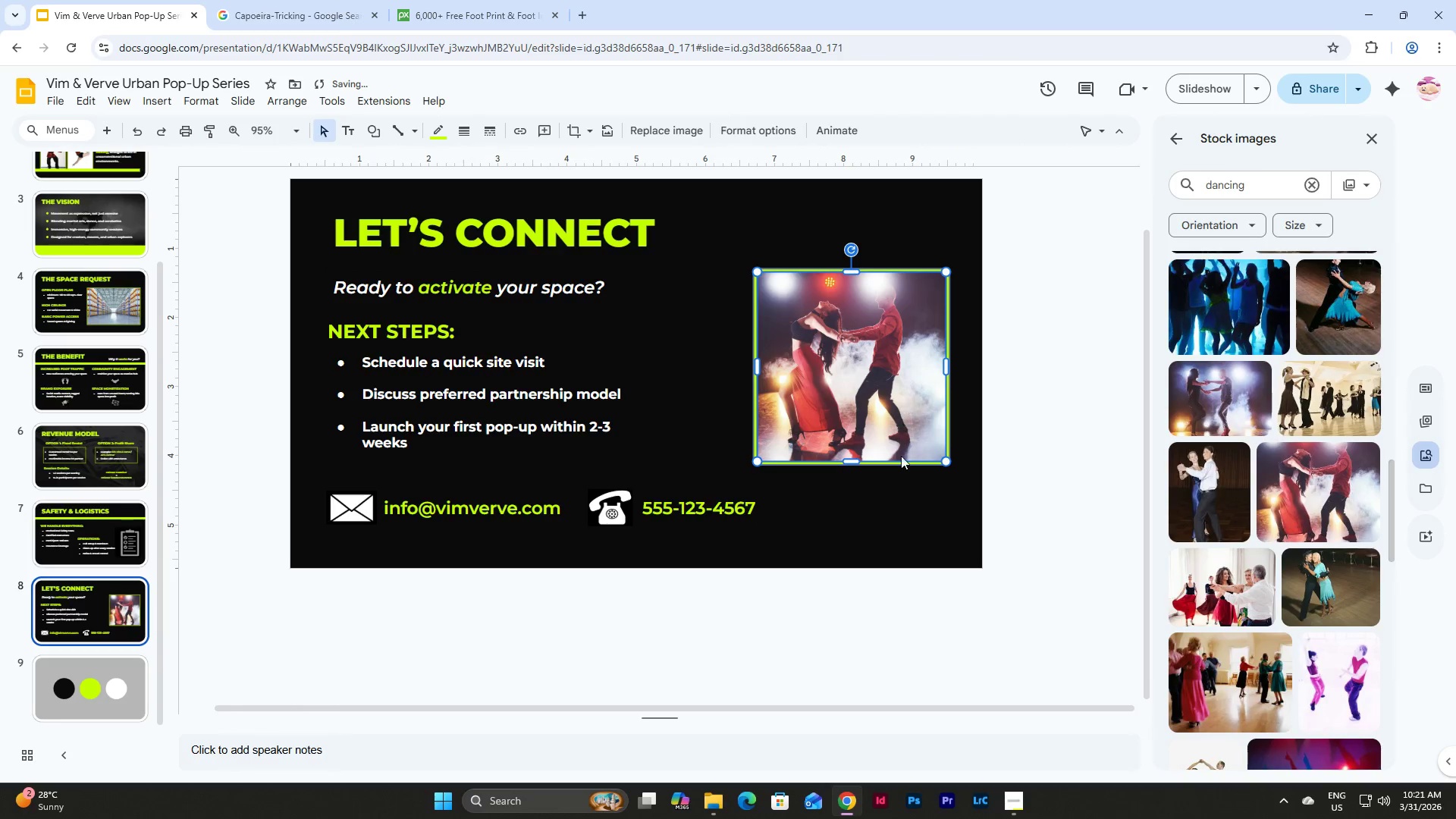 
left_click([914, 510])
 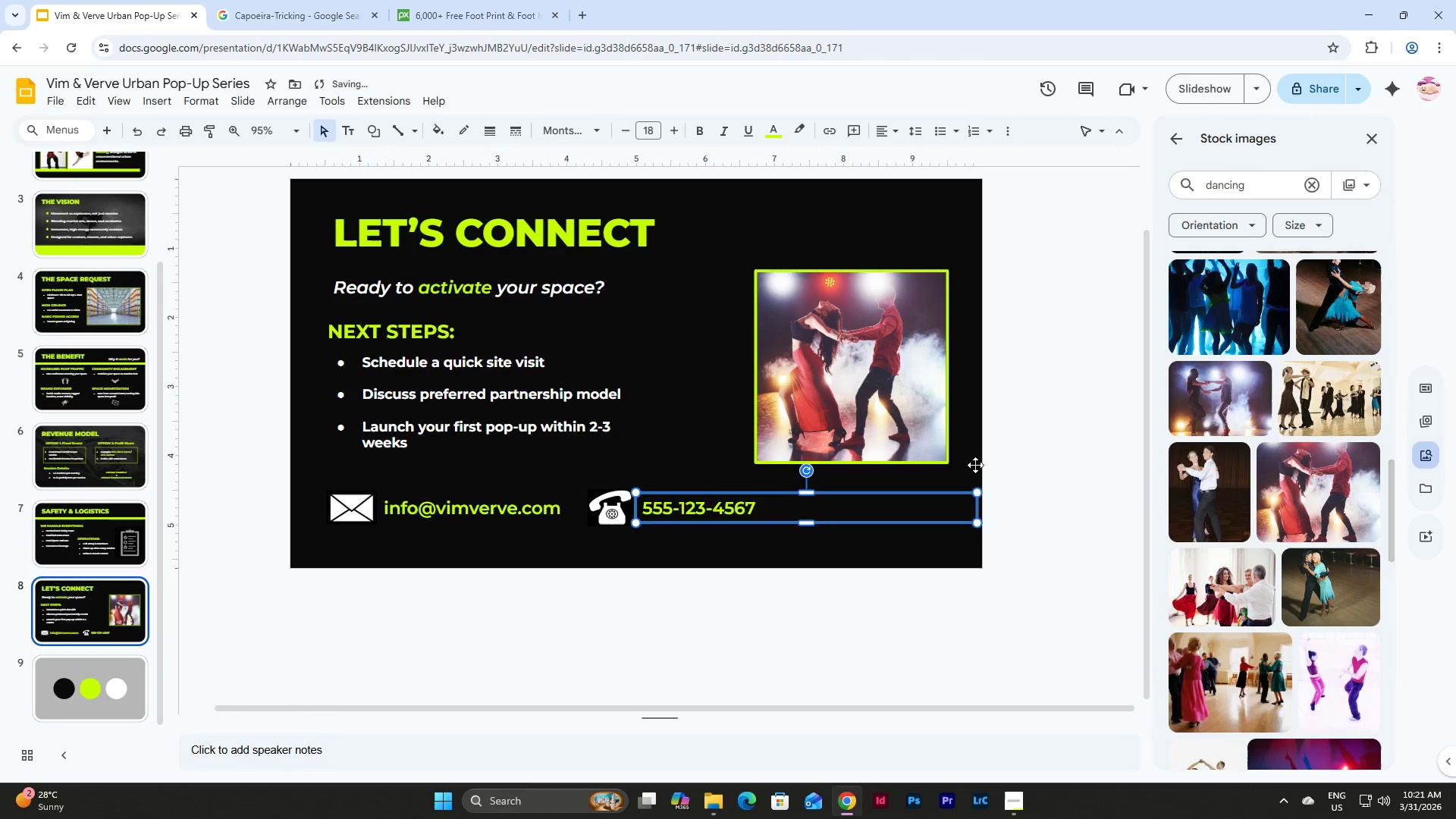 
left_click([1046, 413])
 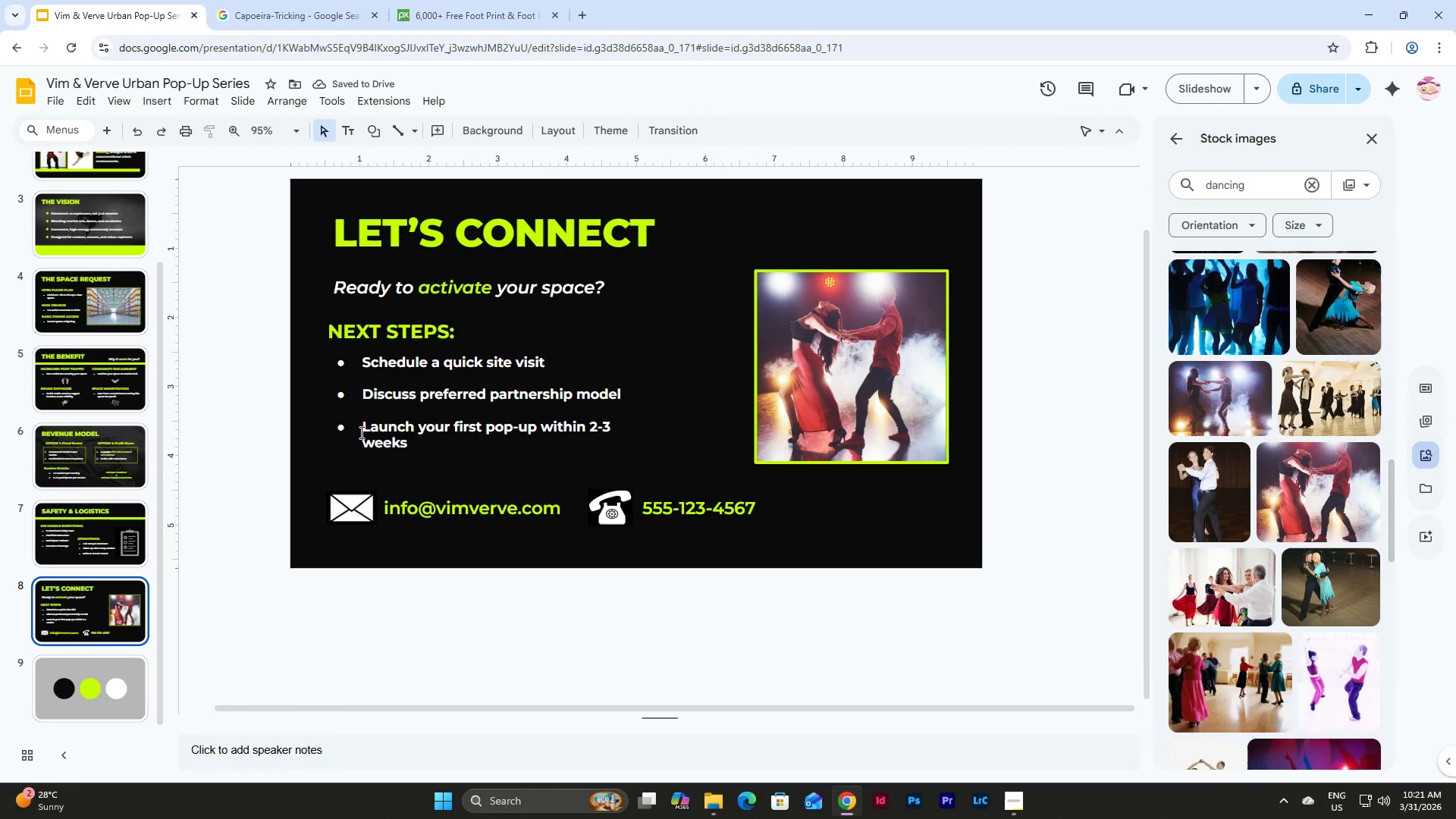 
left_click([93, 534])
 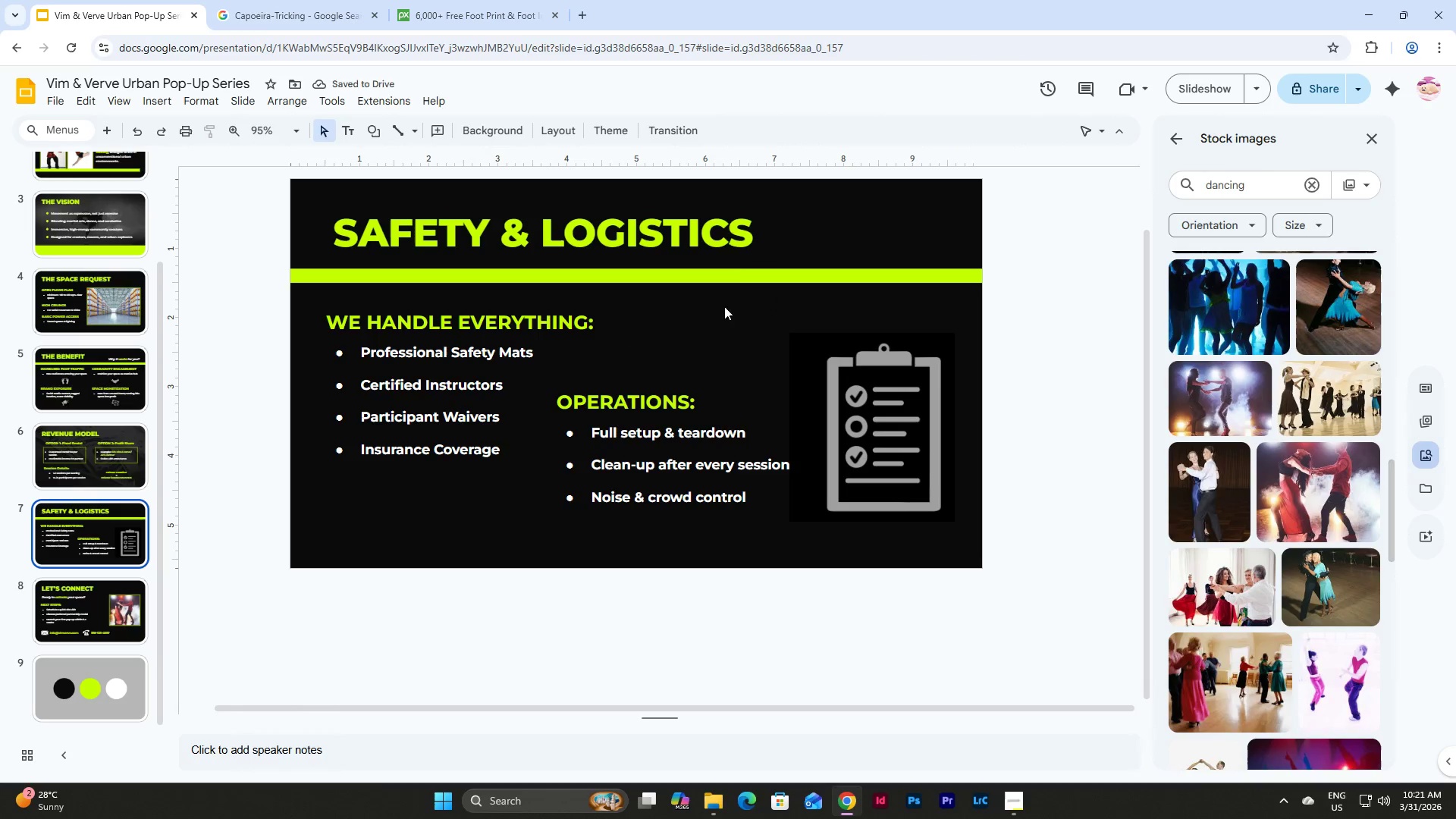 
left_click([739, 270])
 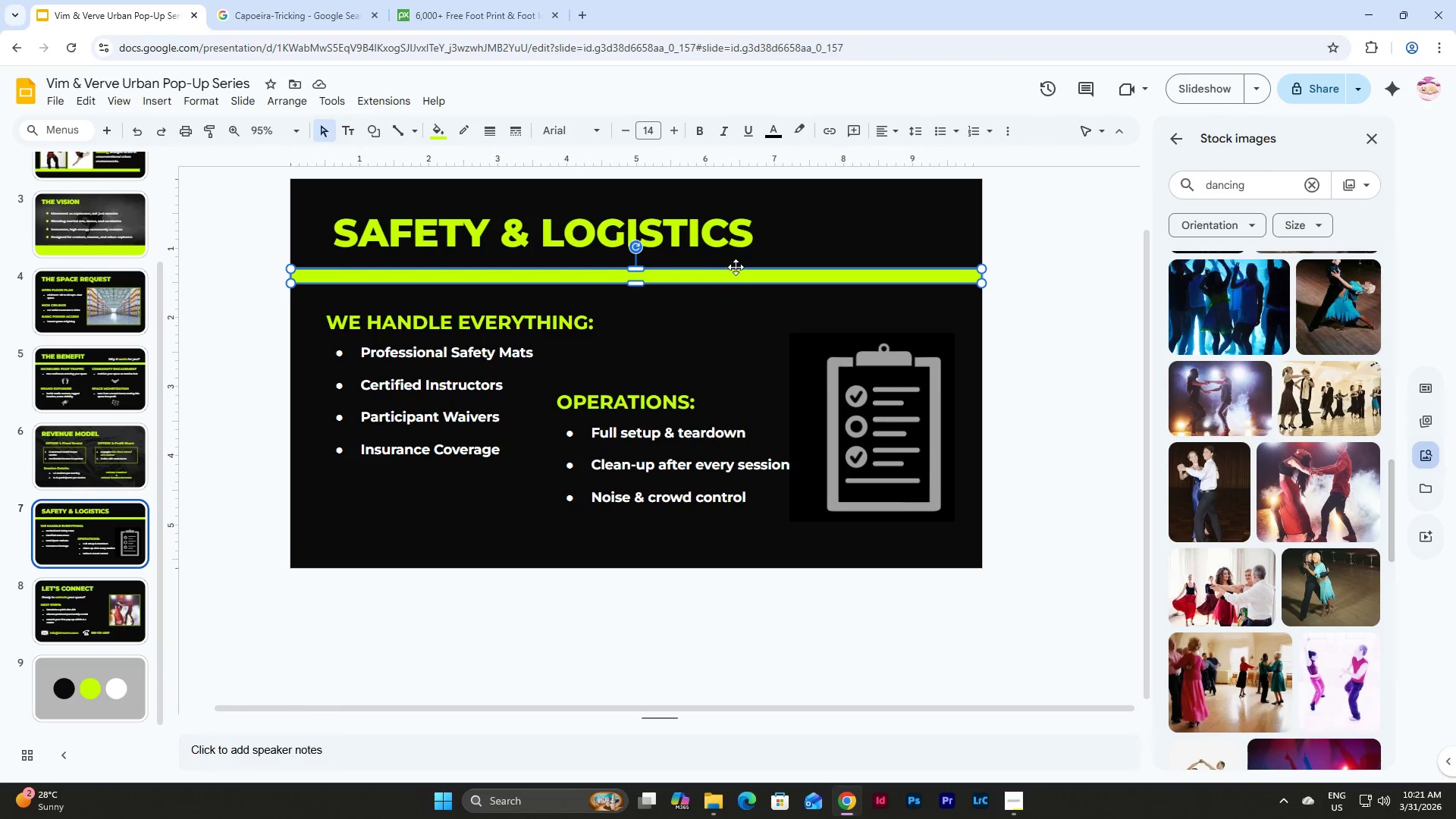 
key(Control+C)
 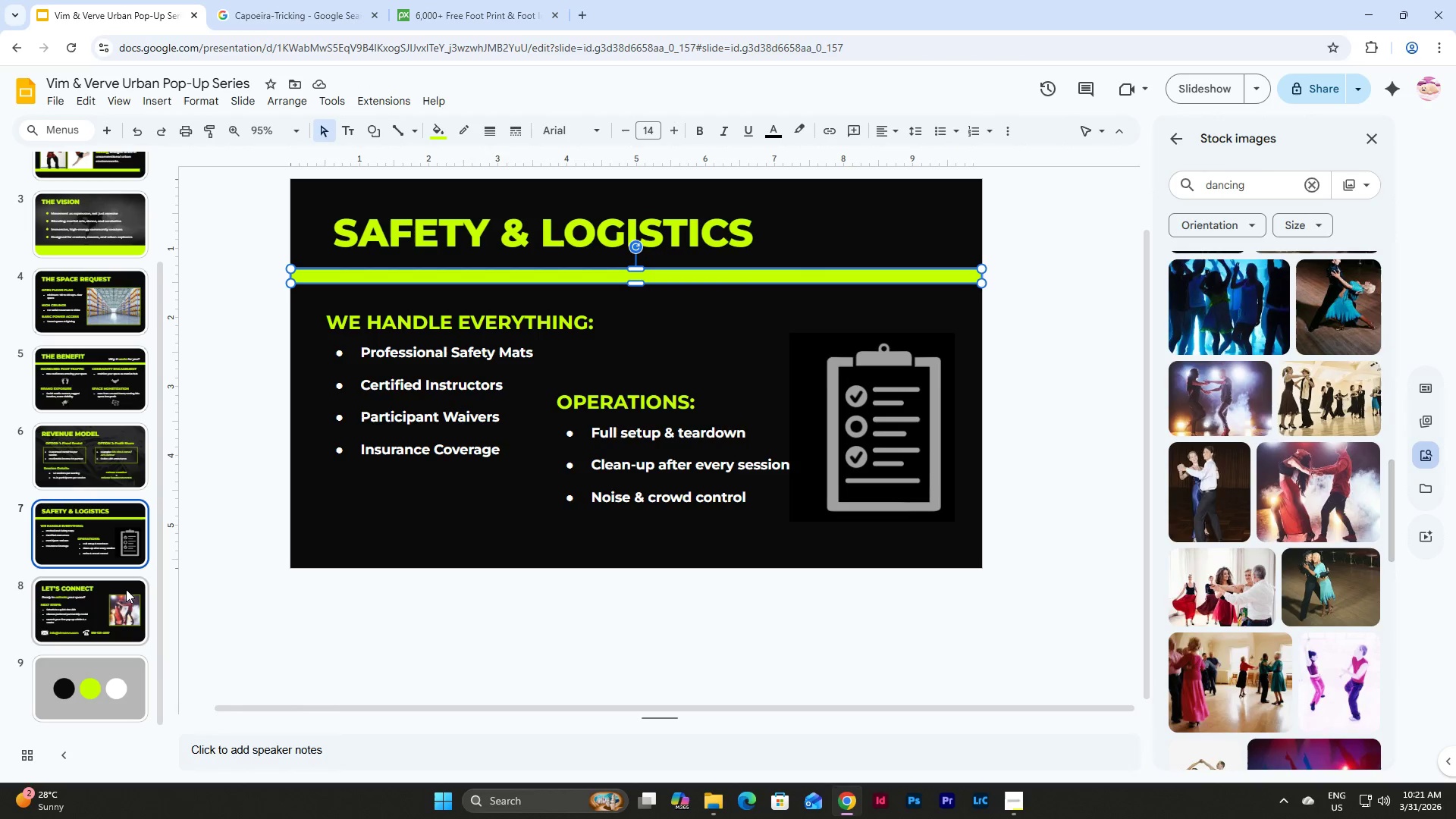 
left_click([56, 595])
 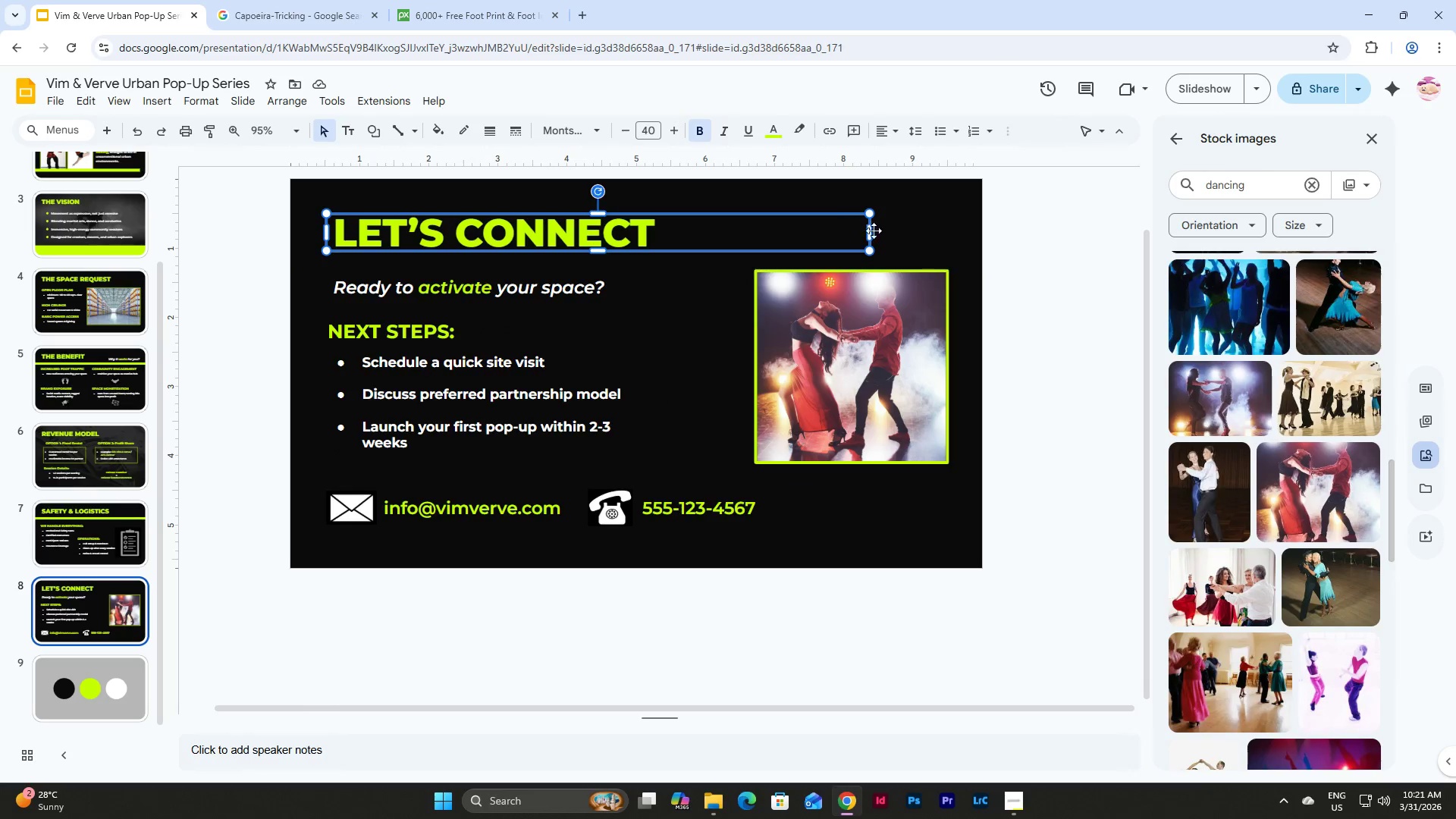 
double_click([943, 231])
 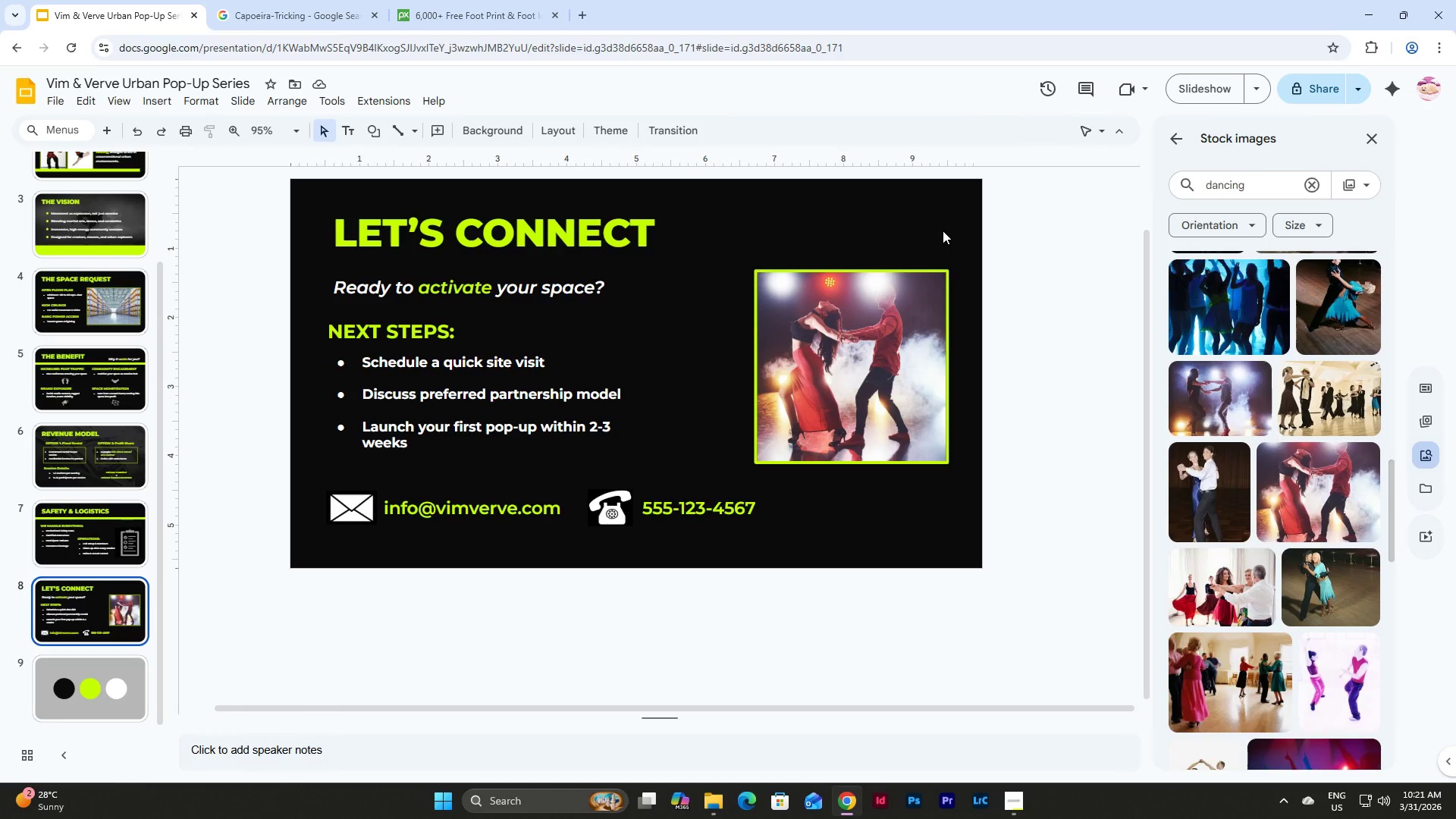 
key(Control+V)
 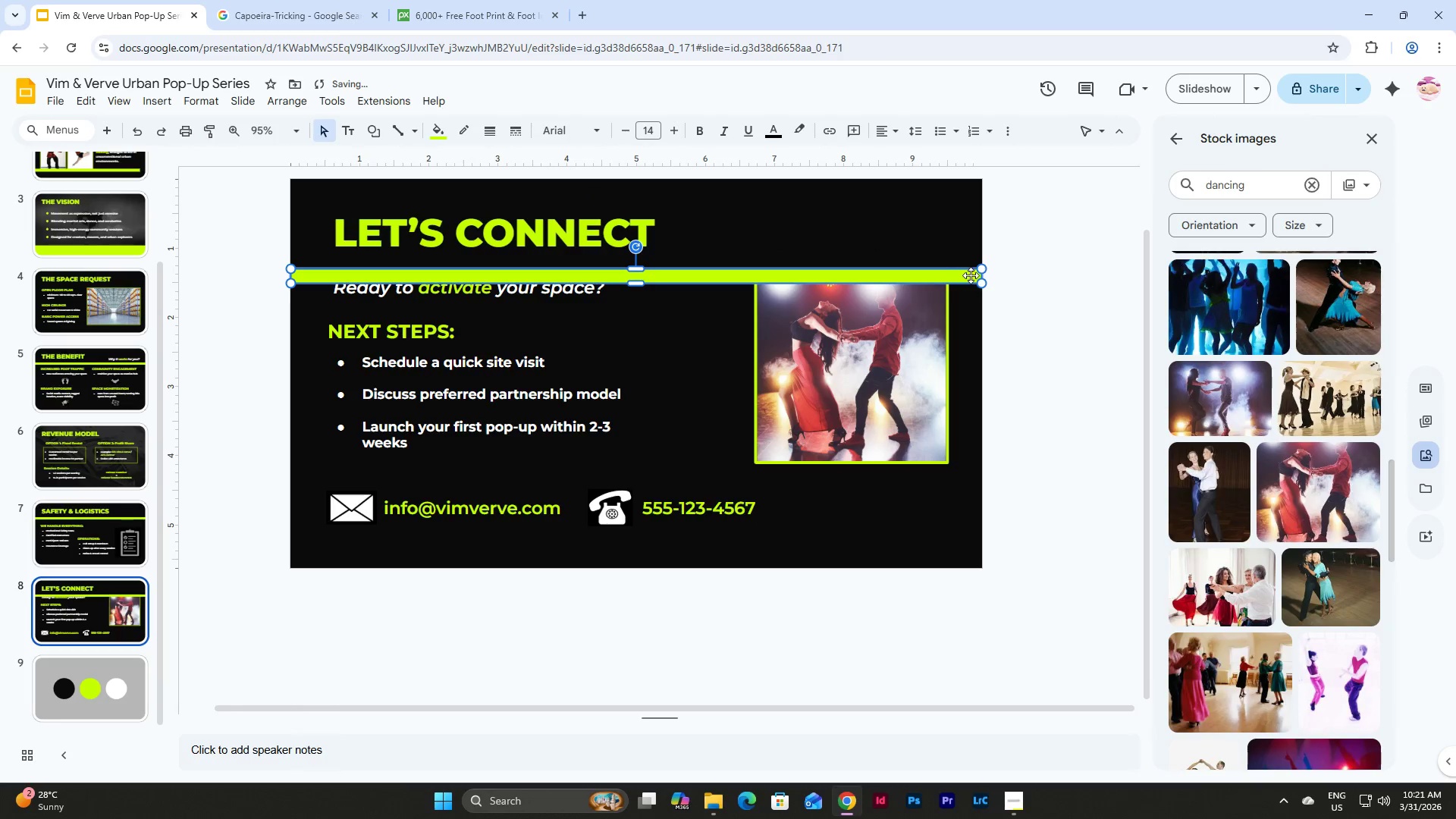 
left_click_drag(start_coordinate=[984, 275], to_coordinate=[652, 262])
 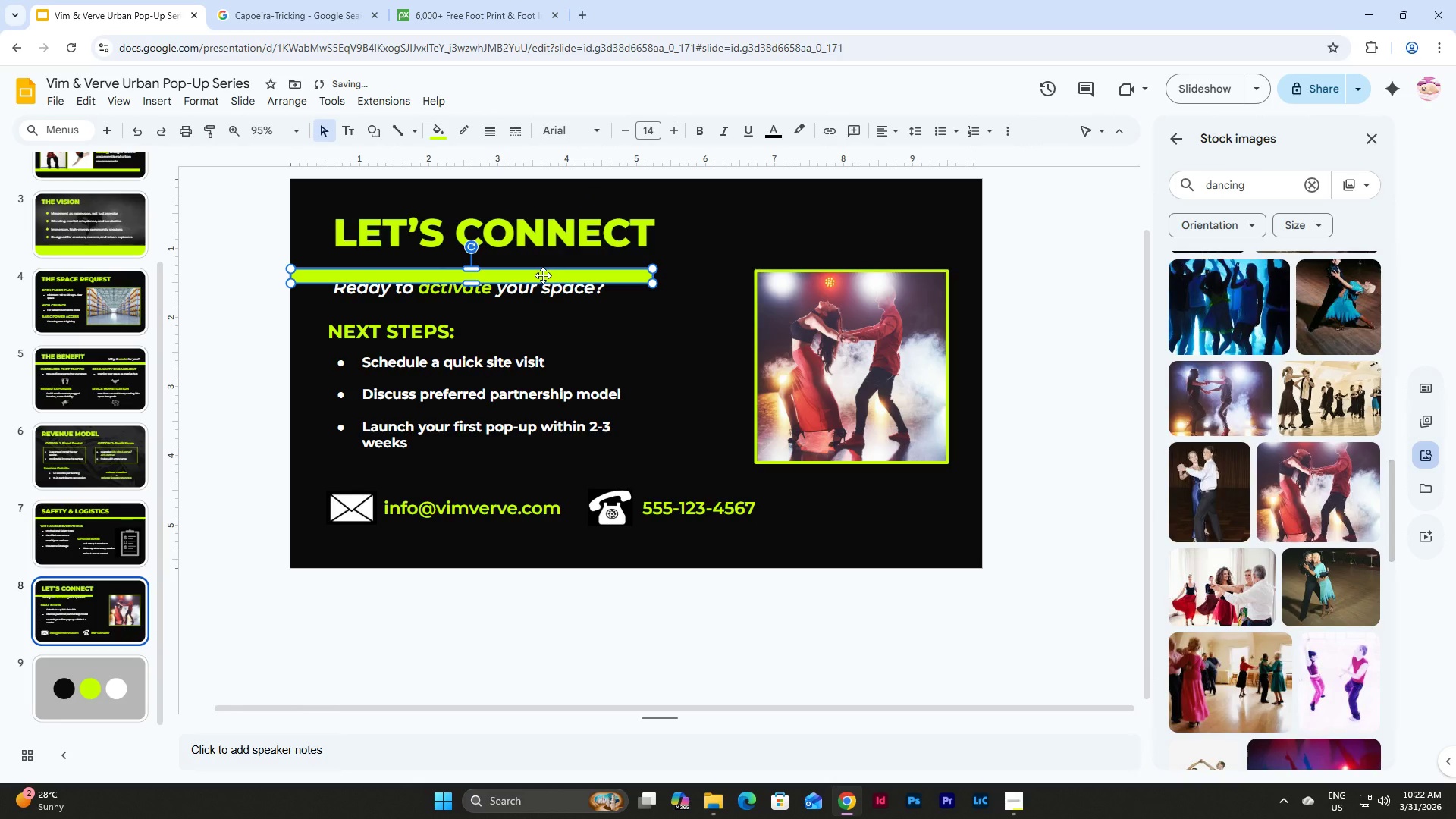 
left_click_drag(start_coordinate=[543, 275], to_coordinate=[949, 232])
 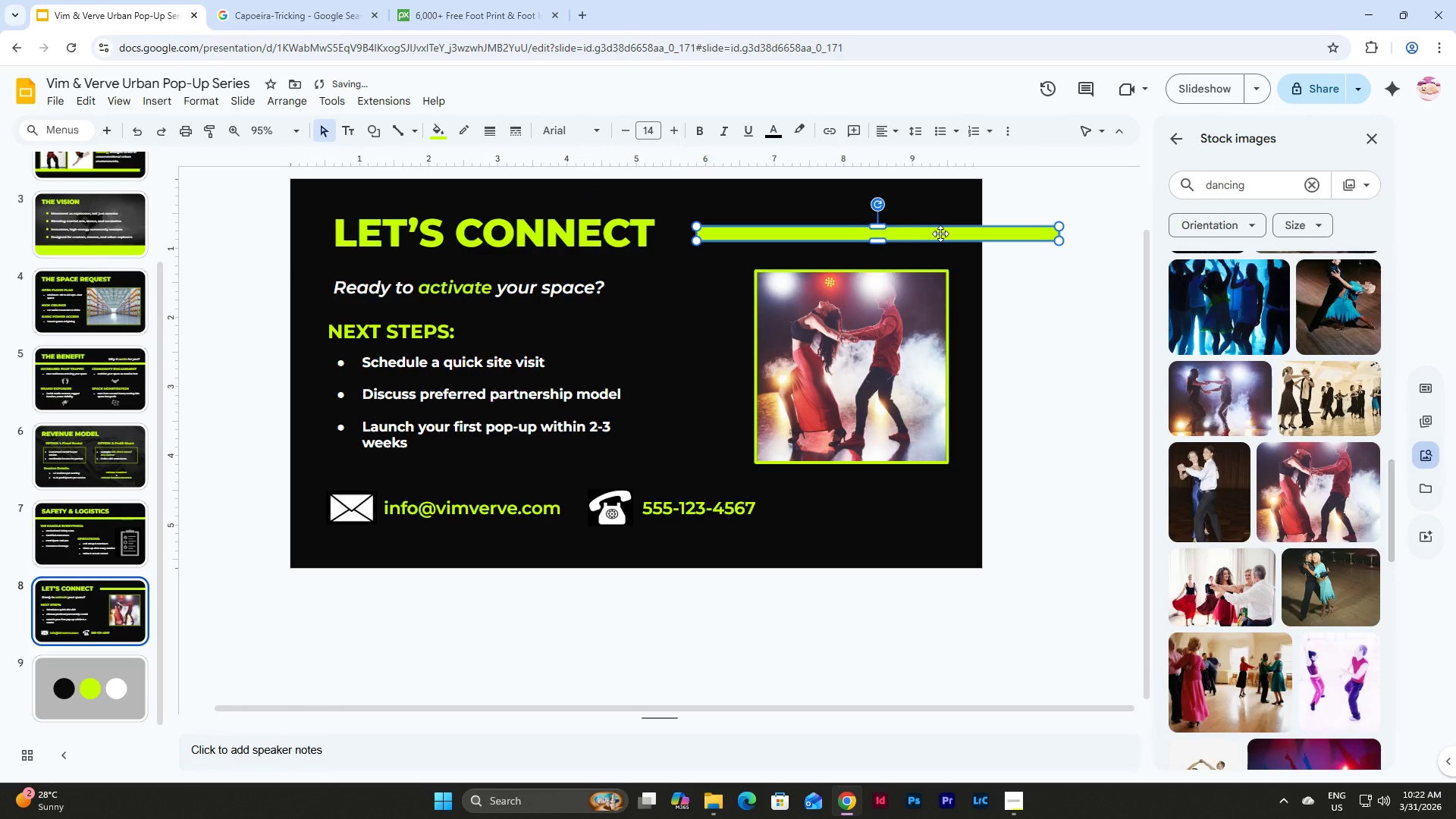 
left_click_drag(start_coordinate=[940, 234], to_coordinate=[942, 230])
 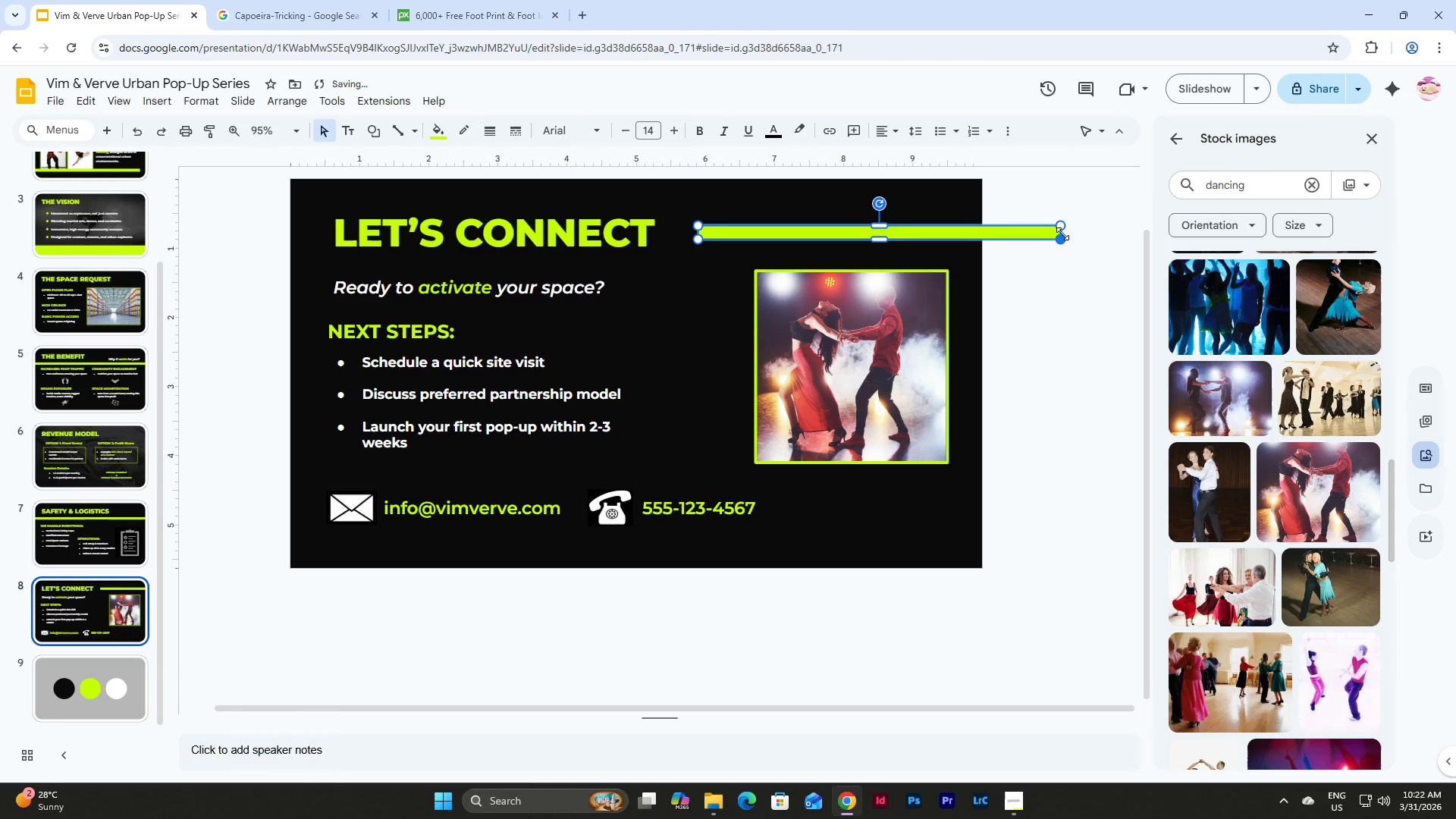 
left_click_drag(start_coordinate=[1062, 233], to_coordinate=[981, 226])
 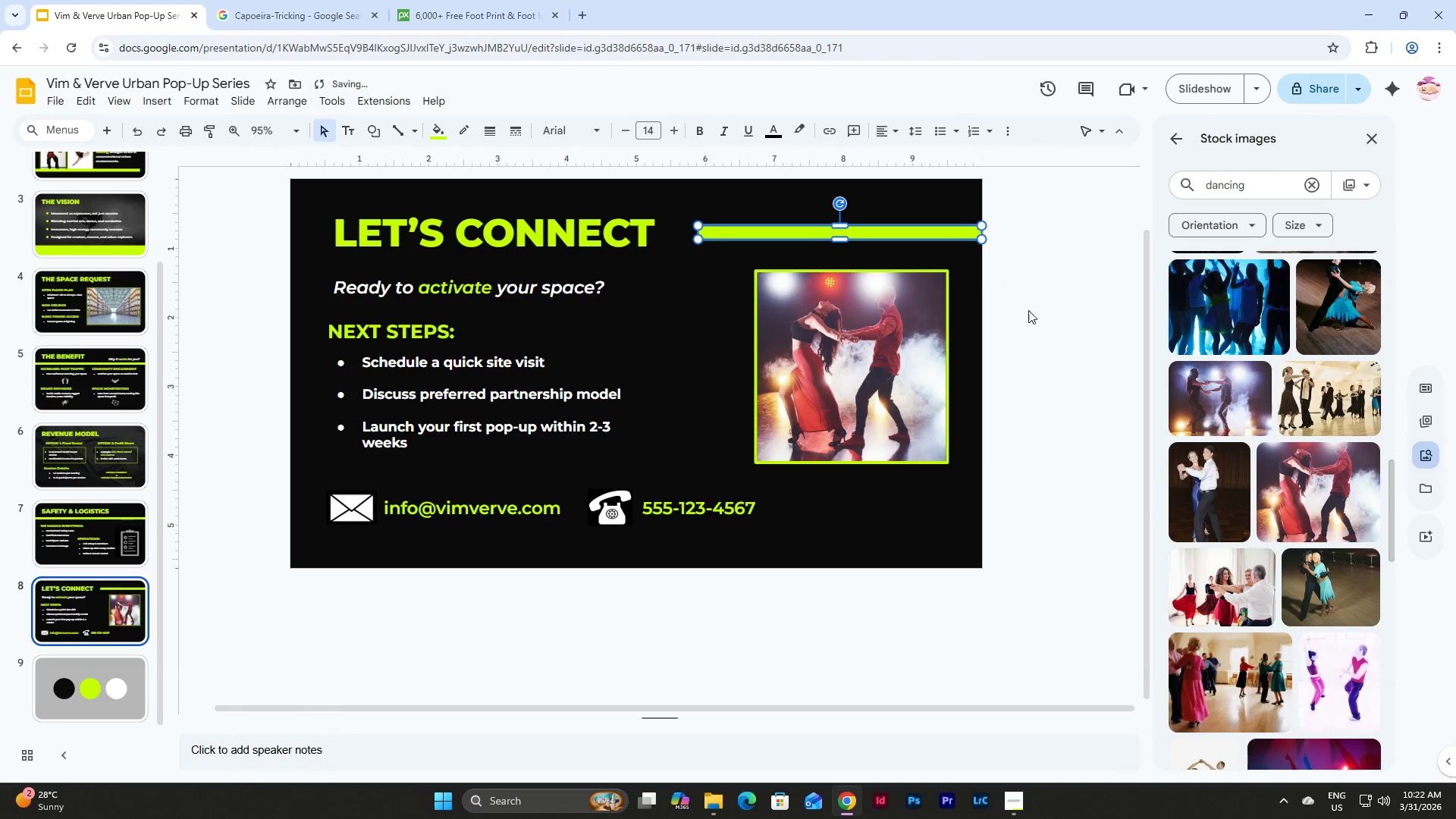 
left_click([1043, 328])
 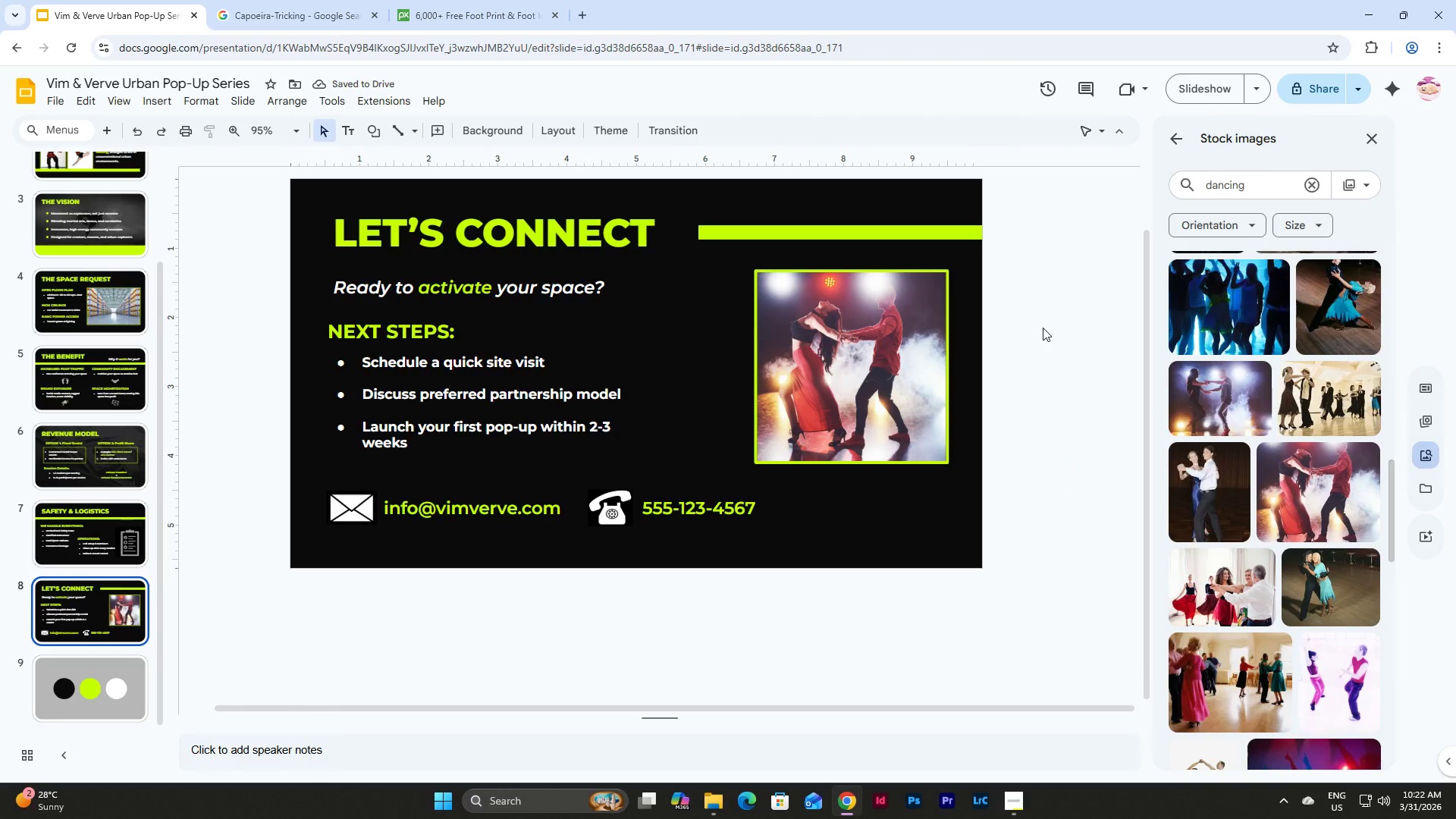 
left_click([926, 353])
 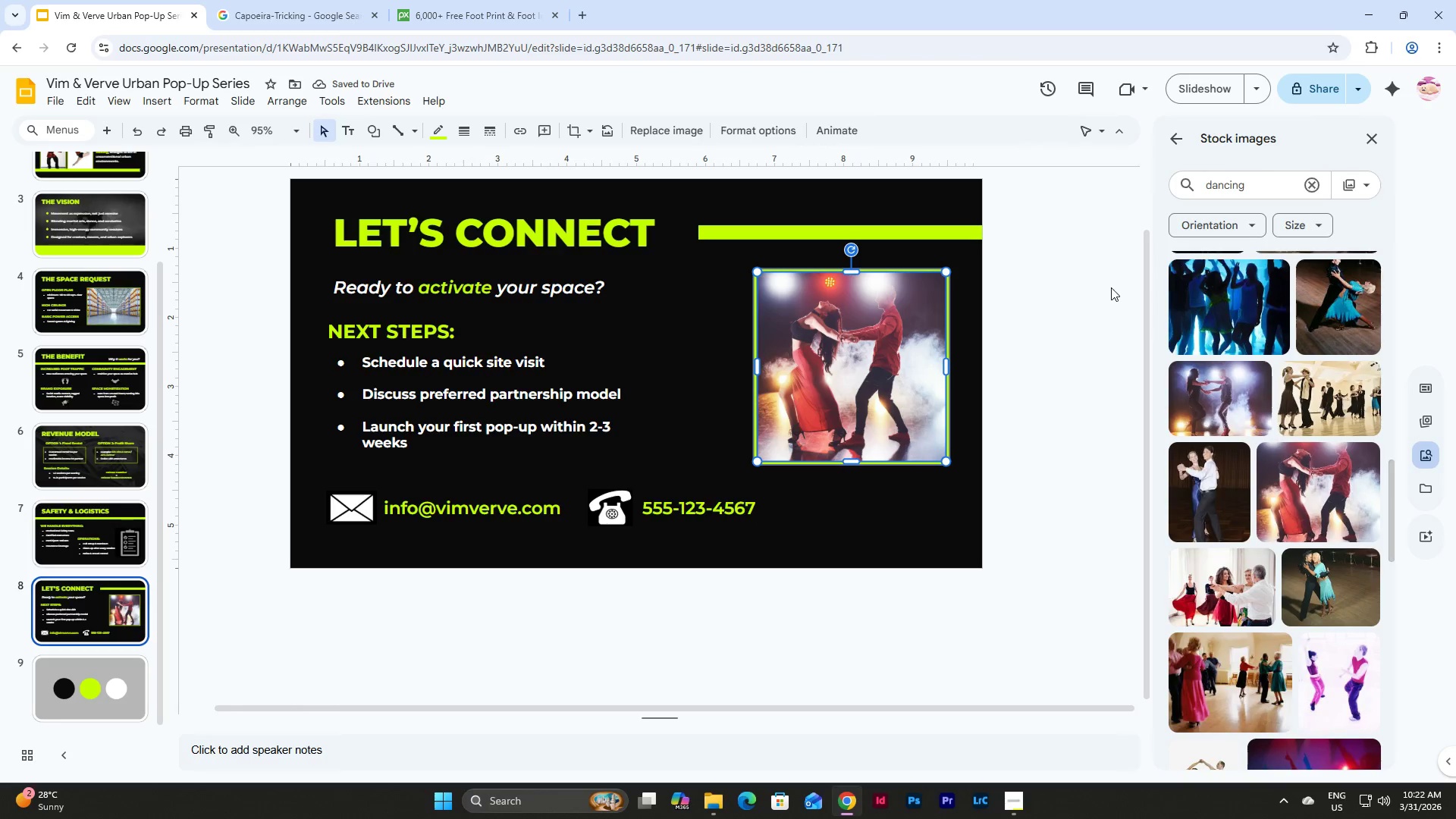 
left_click([1026, 296])
 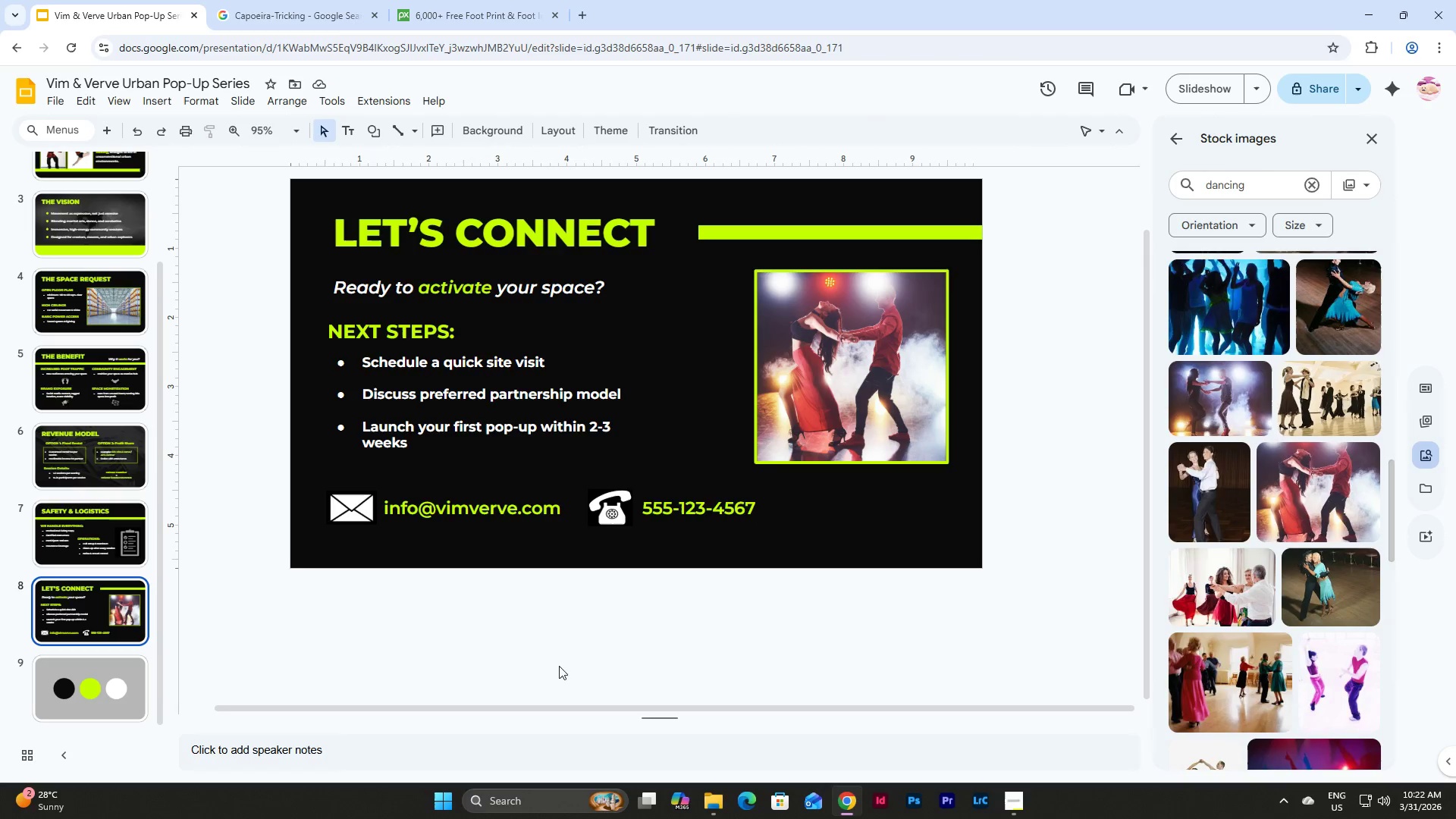 
left_click([1019, 797])